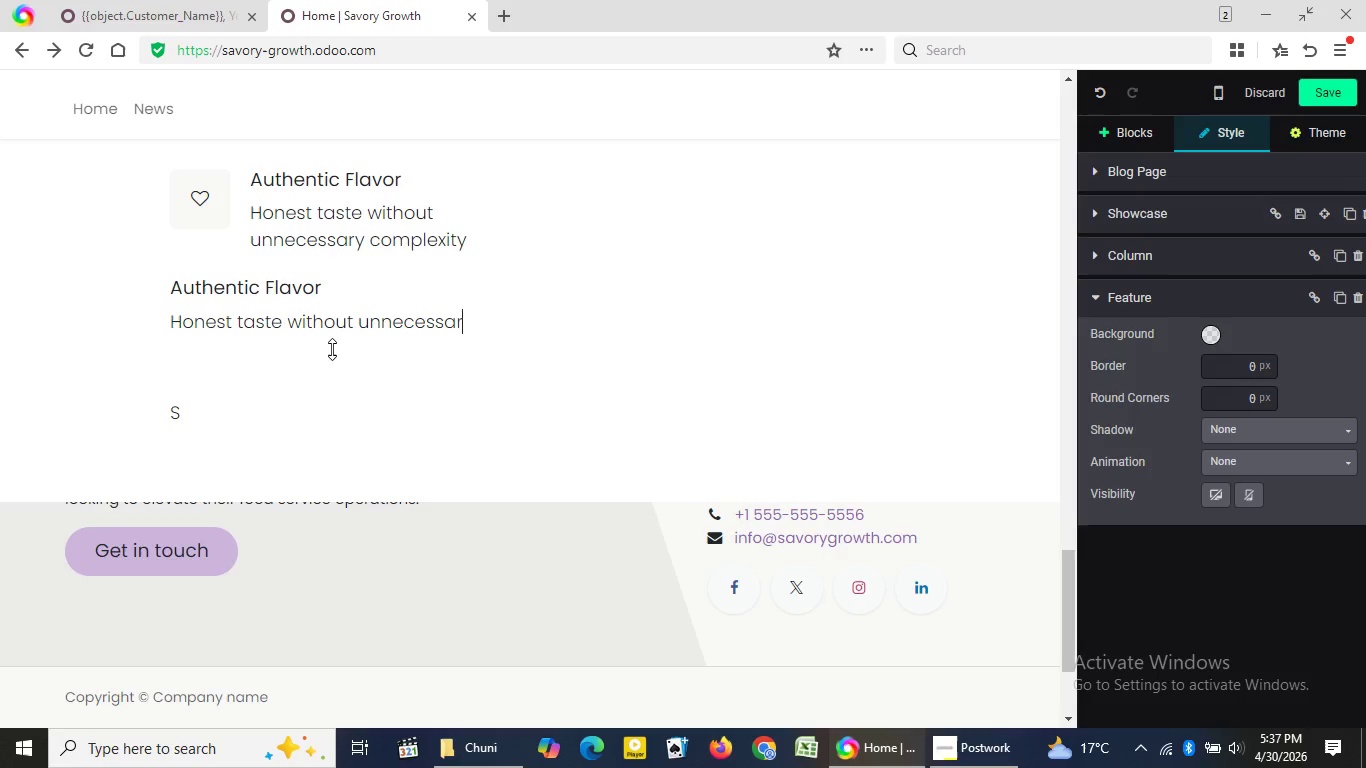 
key(Backspace)
 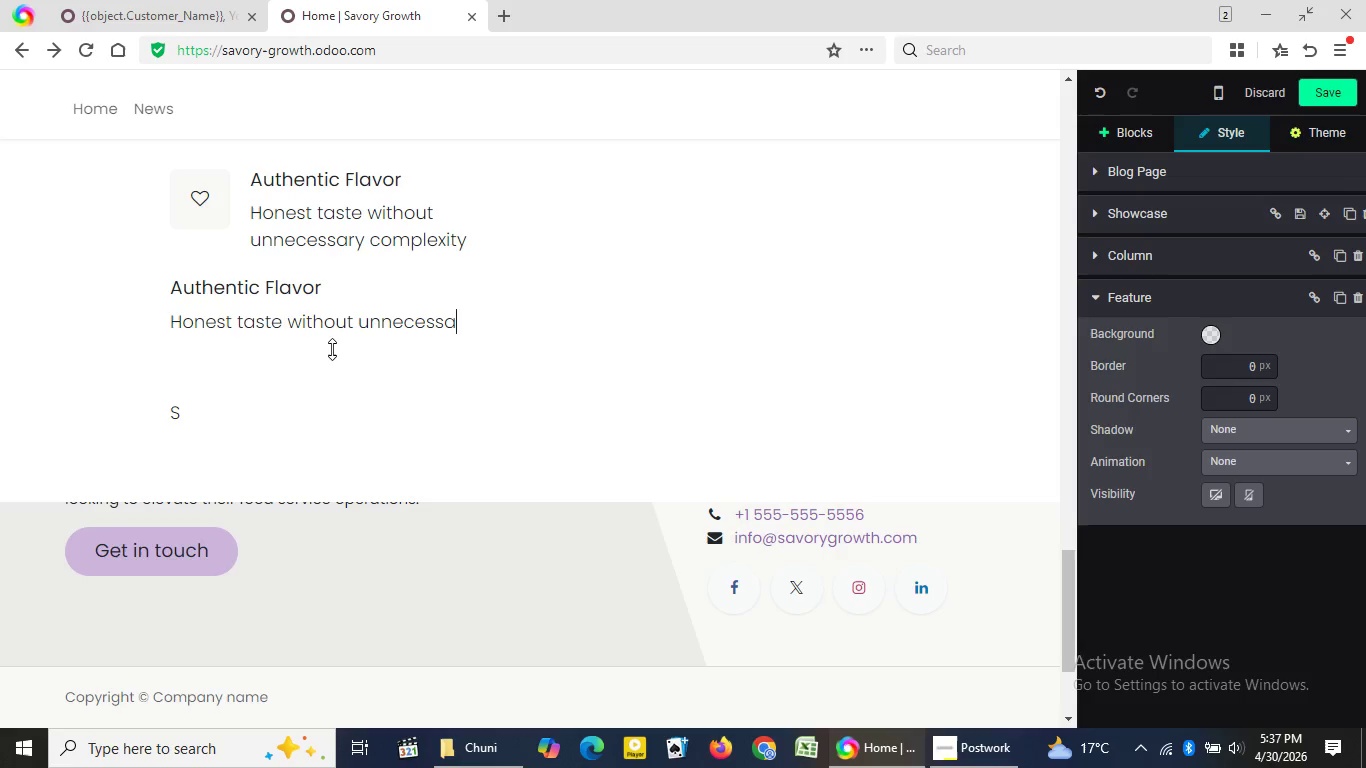 
key(Backspace)
 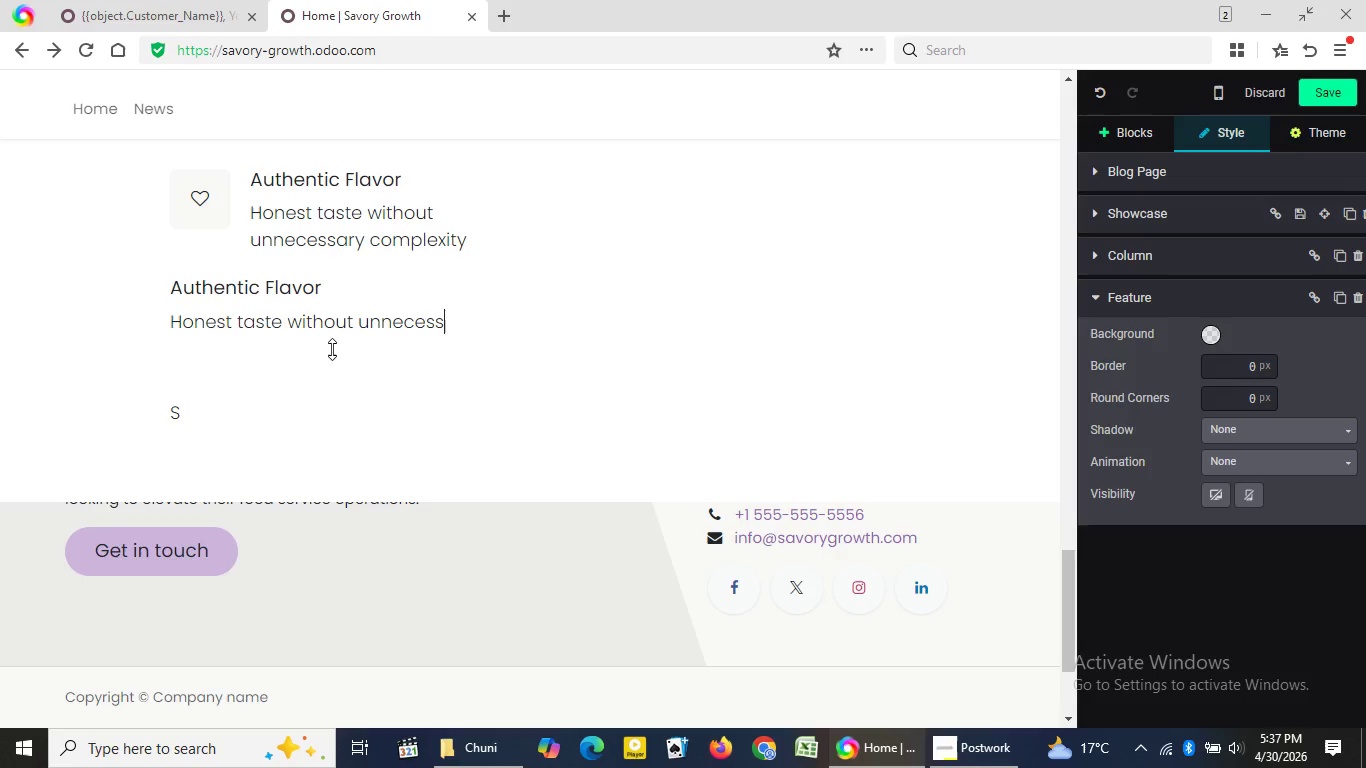 
key(Backspace)
 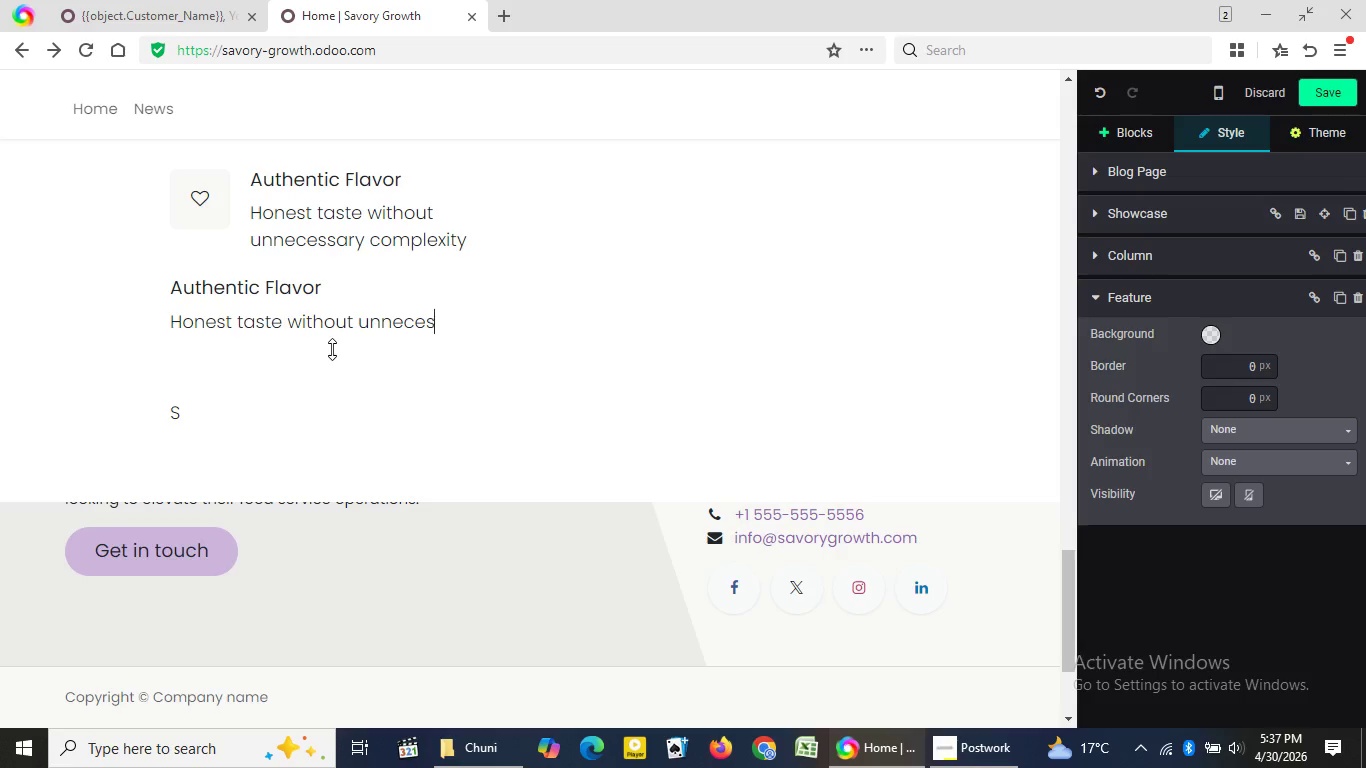 
key(Backspace)
 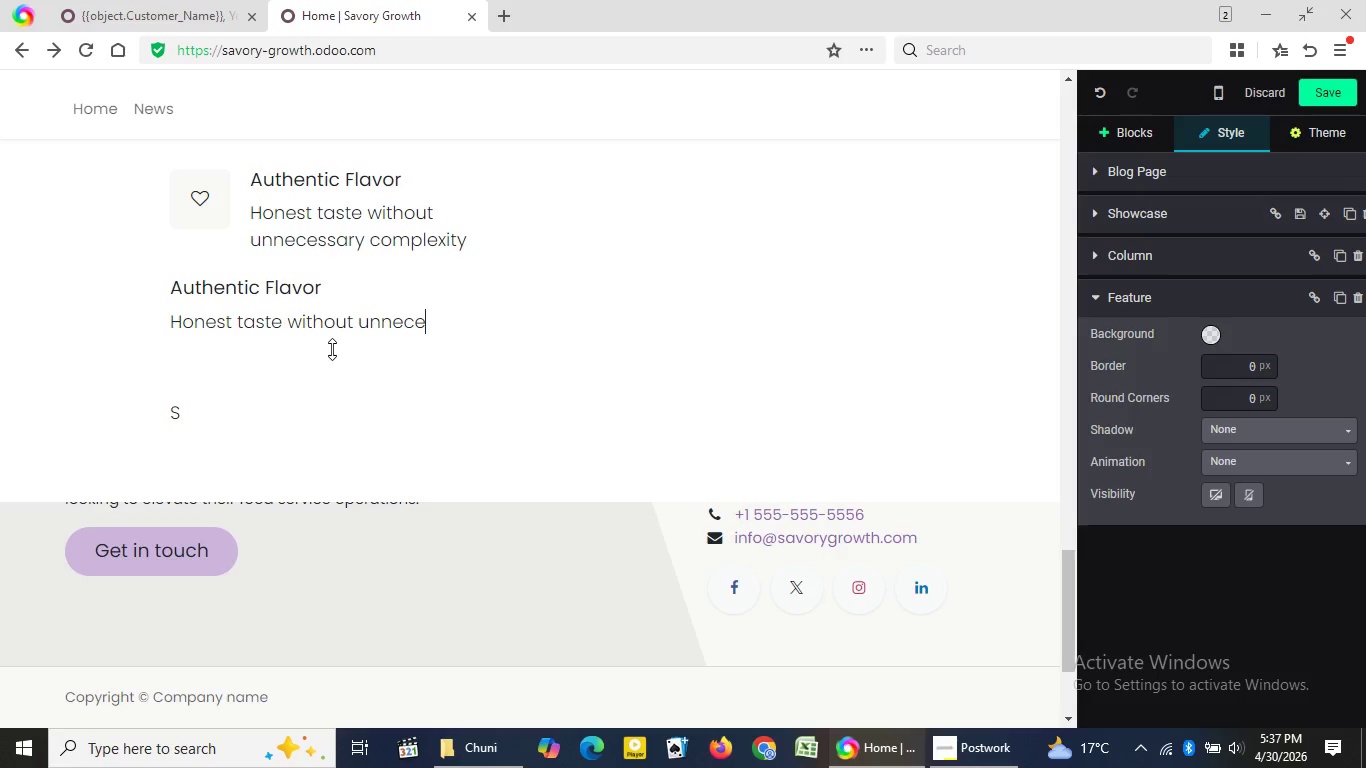 
key(Backspace)
 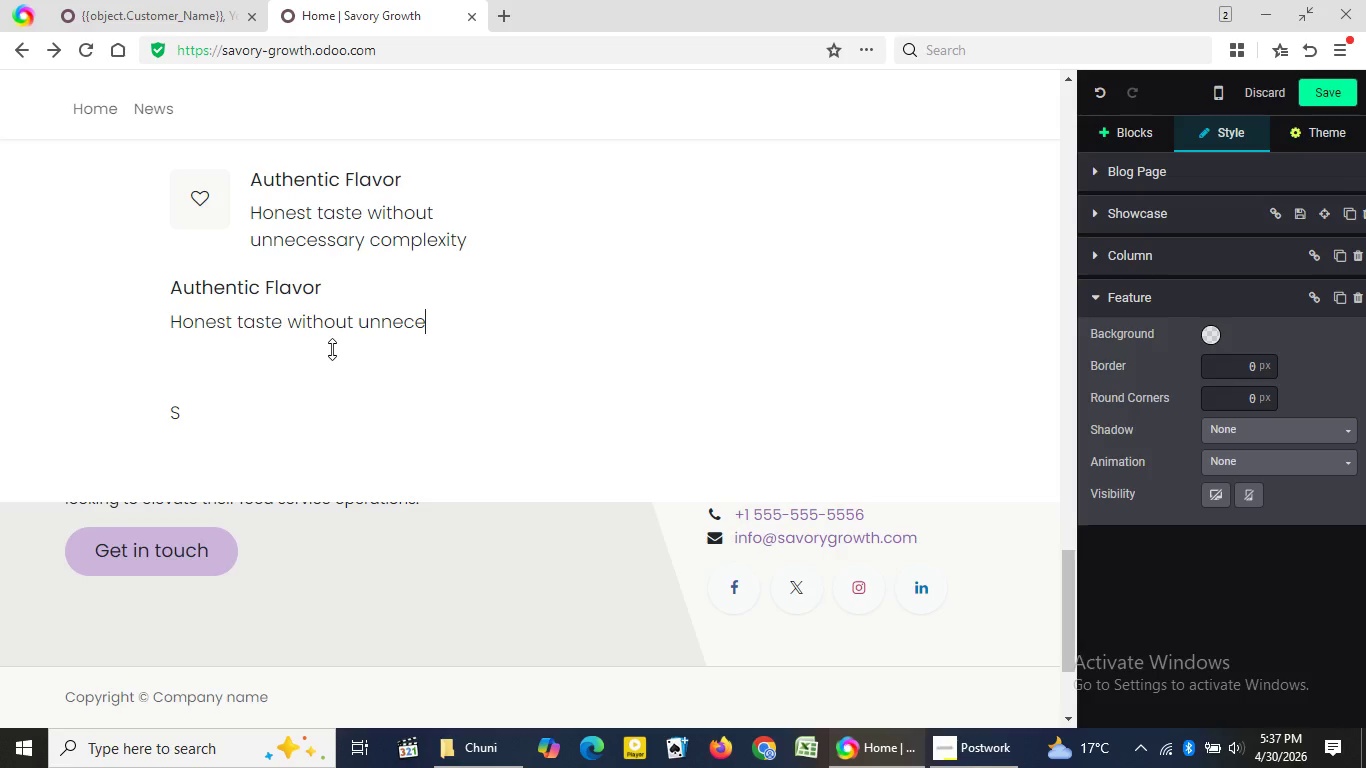 
key(Backspace)
 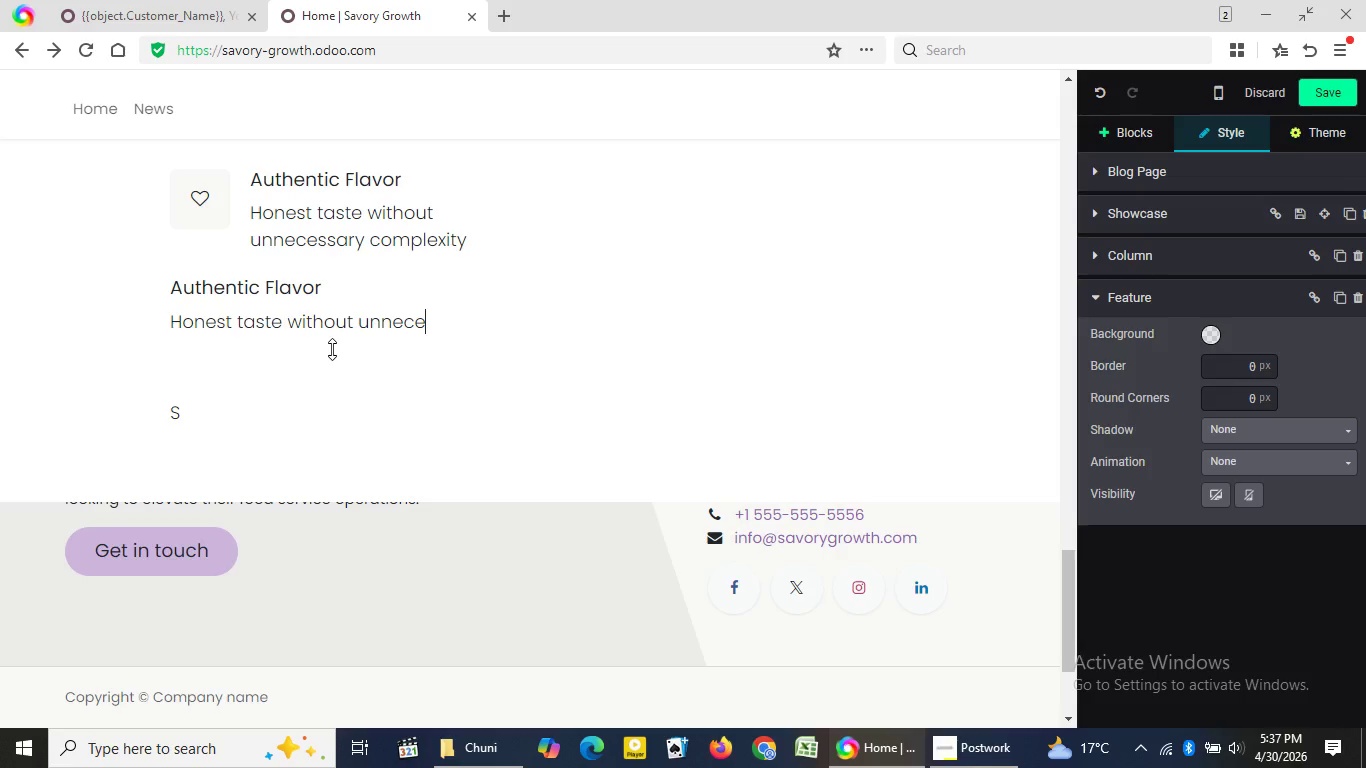 
key(Backspace)
 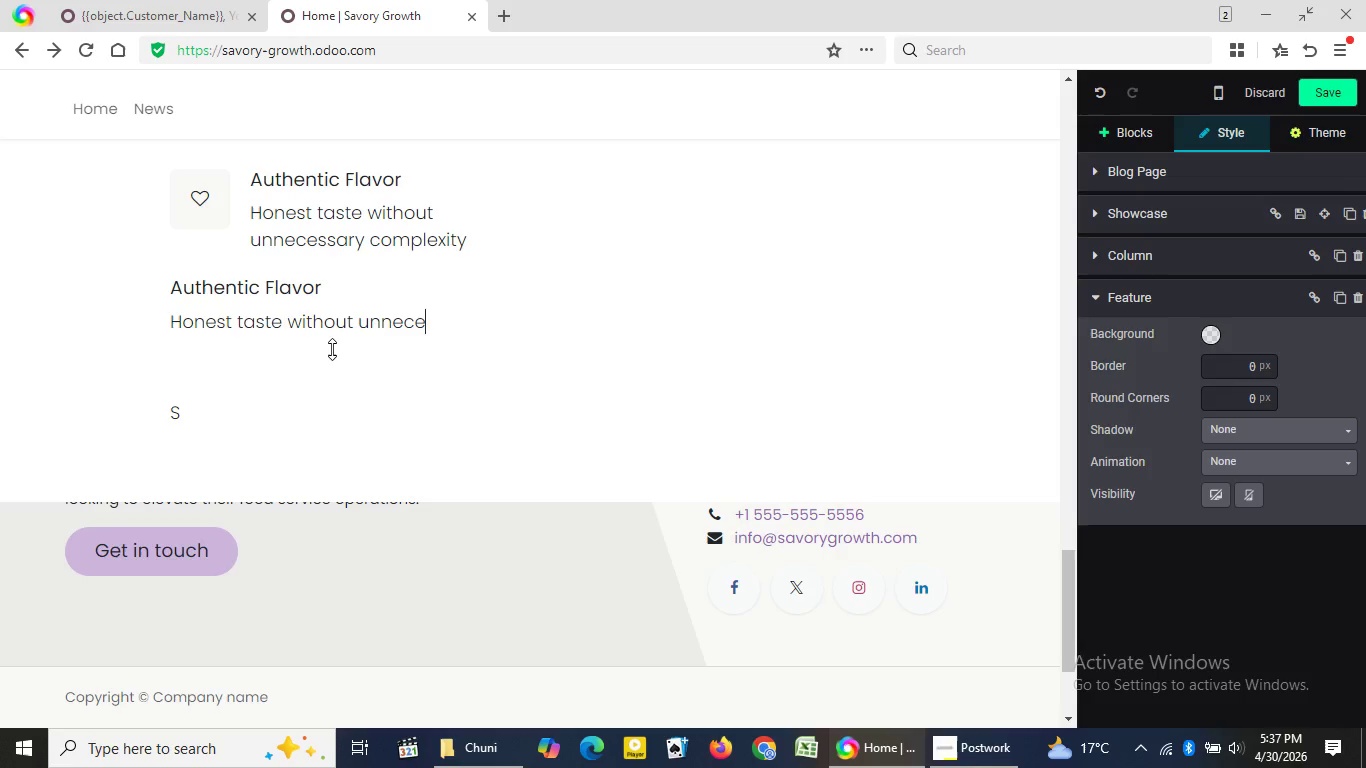 
key(Backspace)
 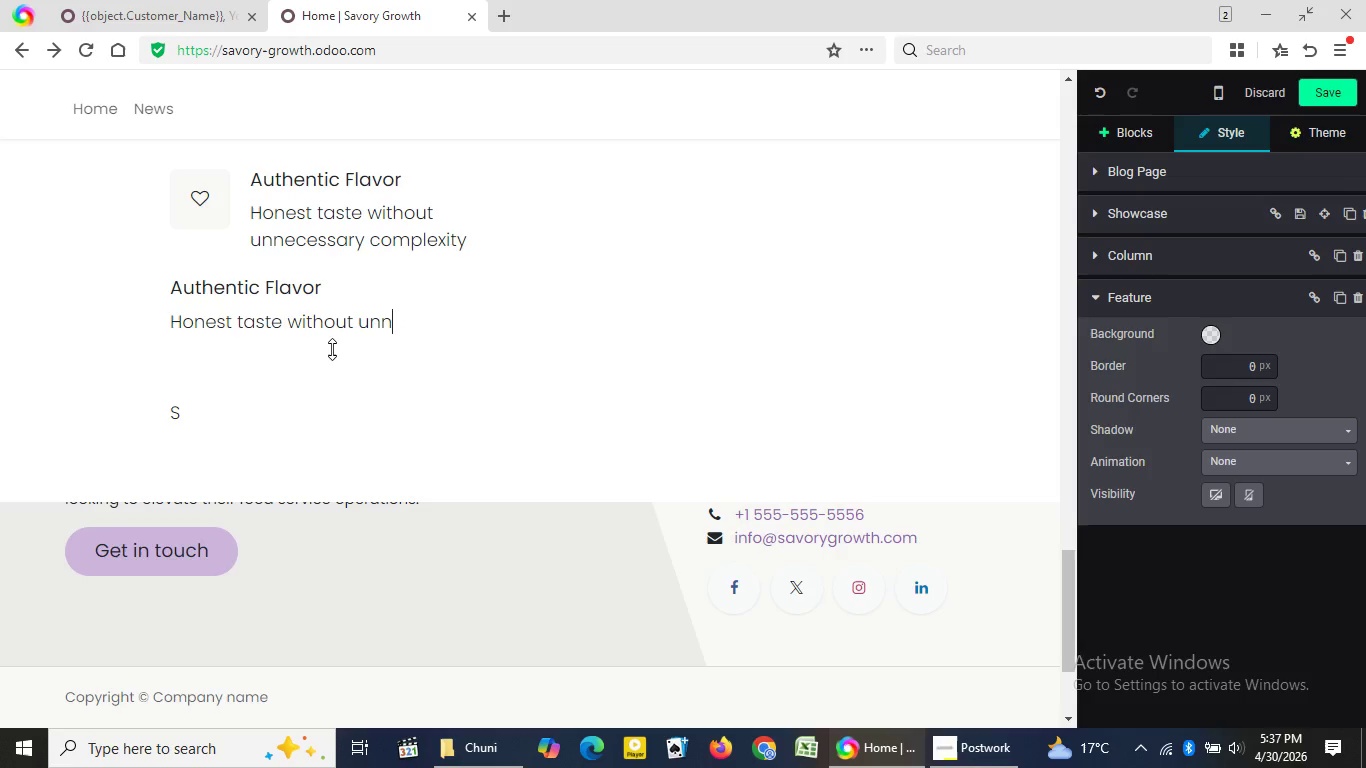 
hold_key(key=Backspace, duration=1.12)
 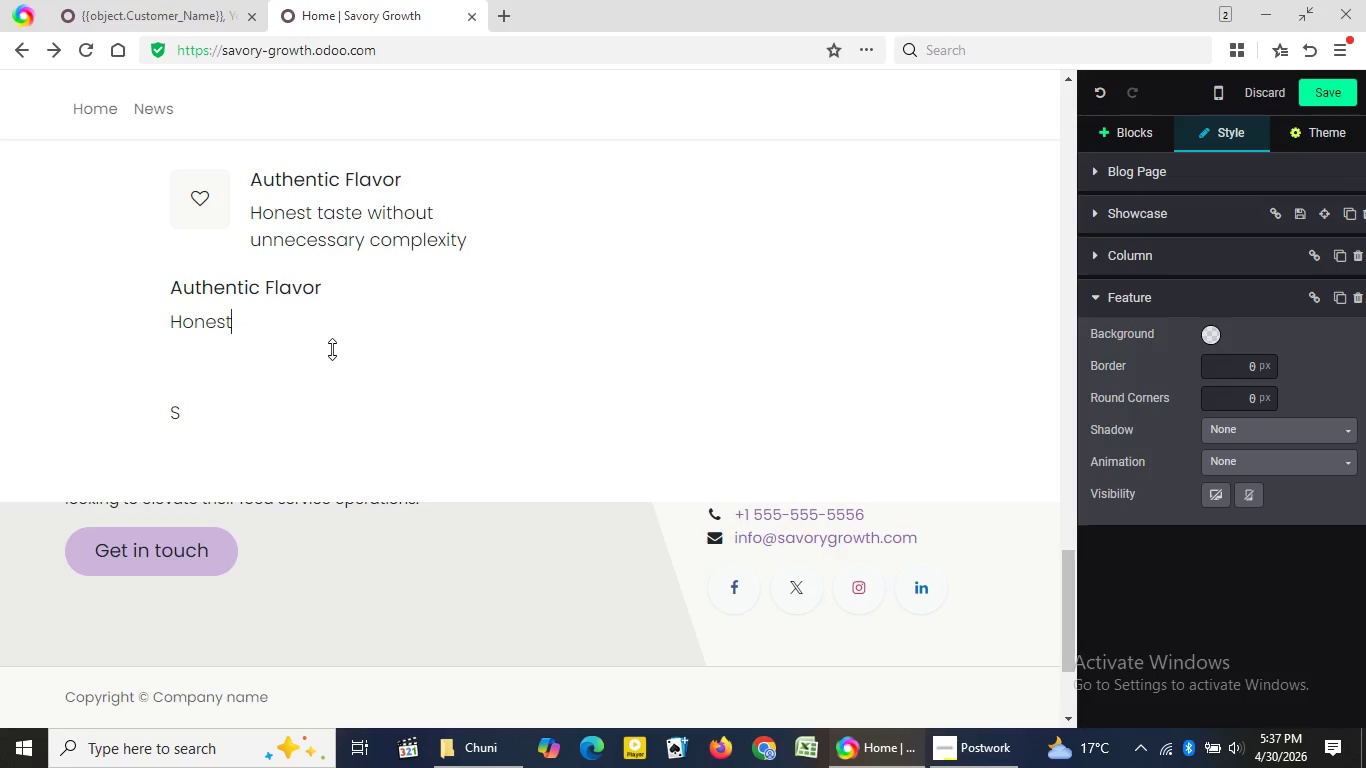 
key(Backspace)
 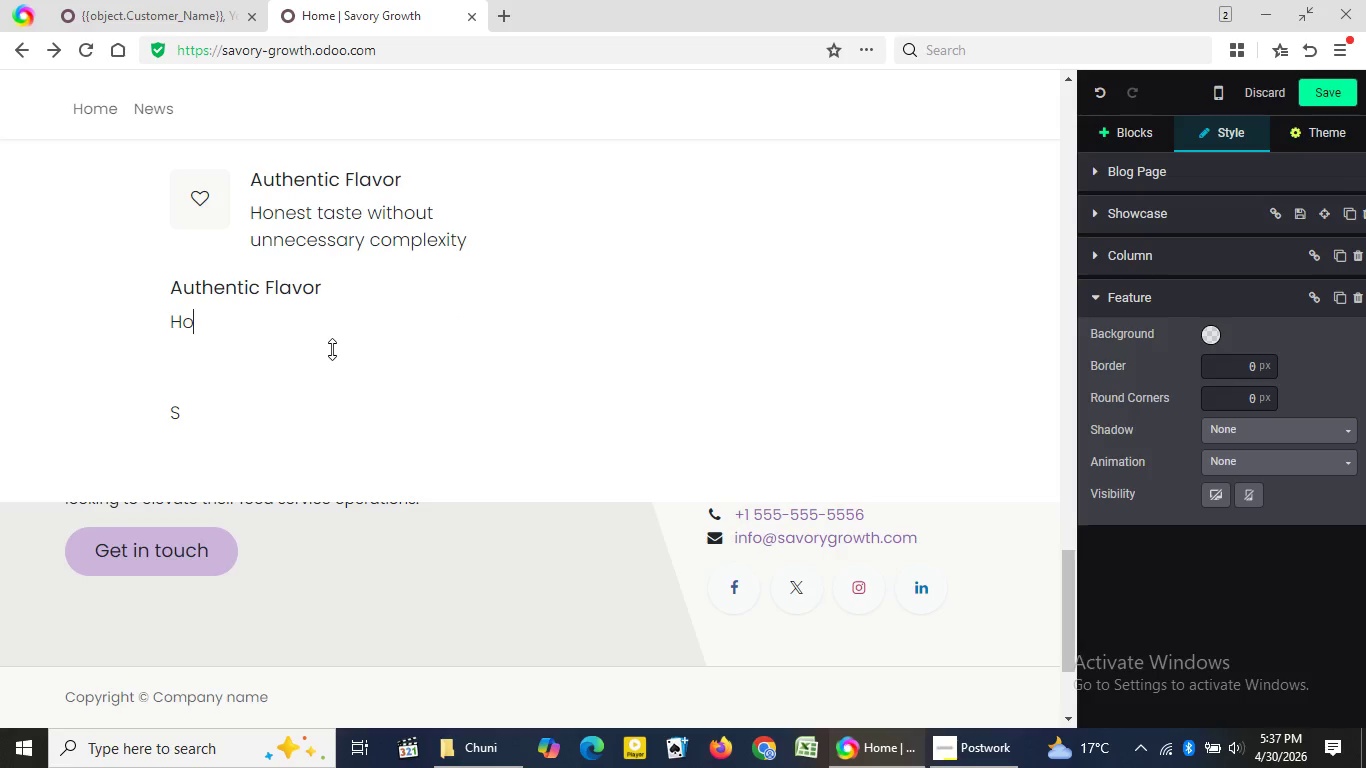 
key(Backspace)
 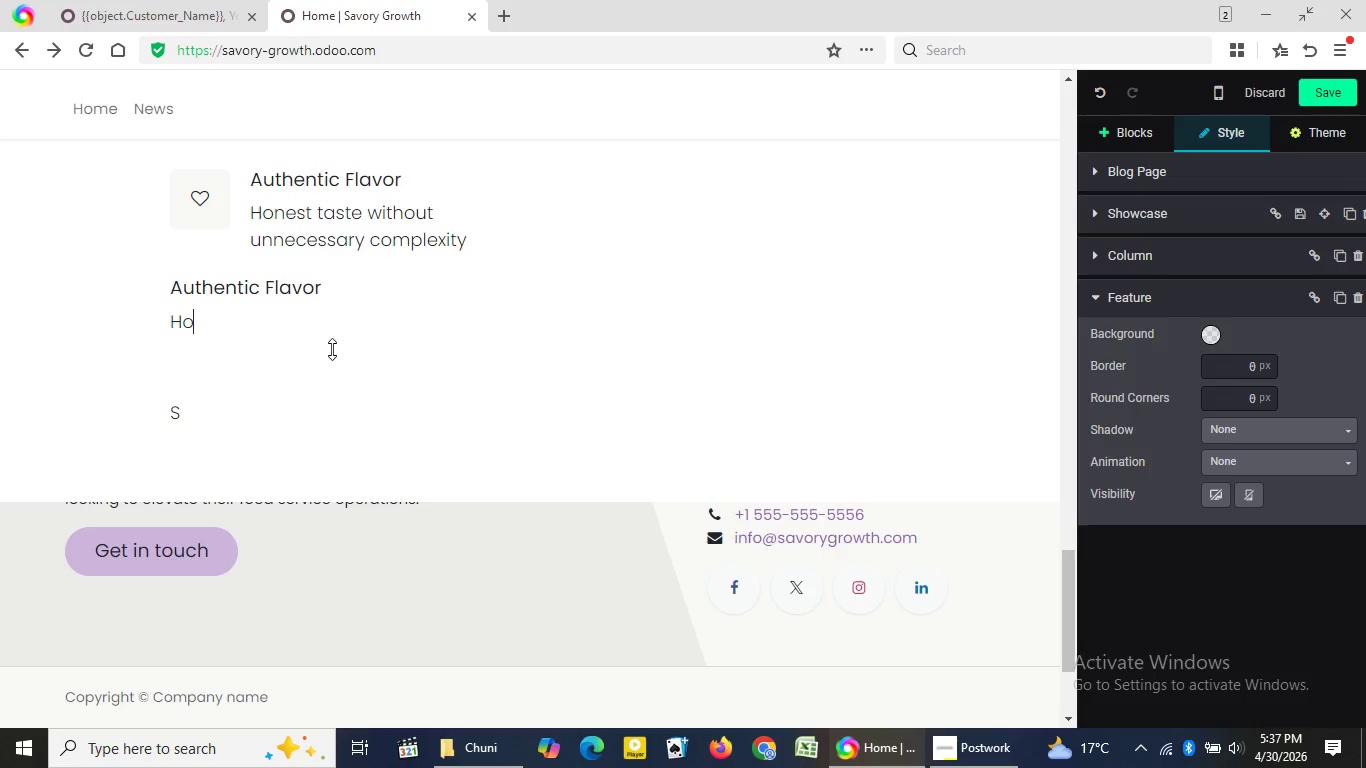 
key(Backspace)
 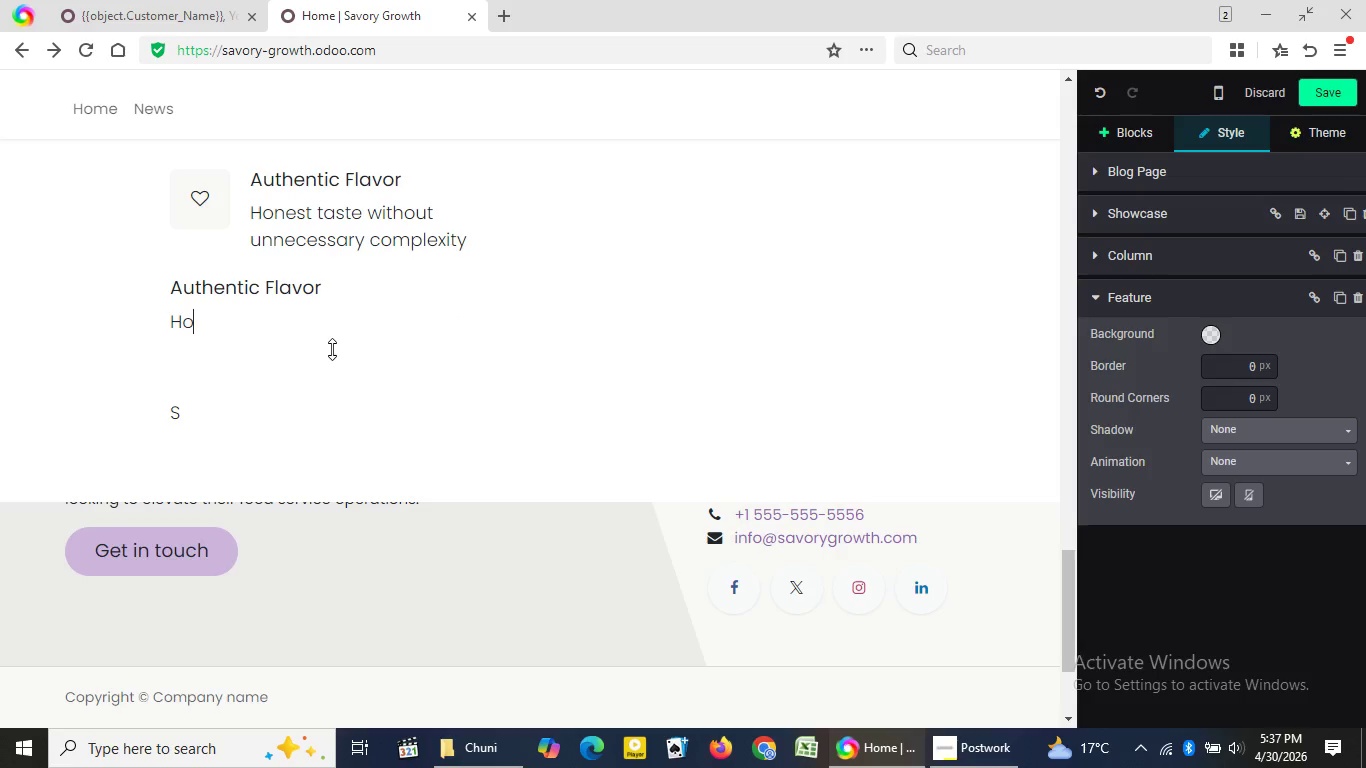 
key(Backspace)
 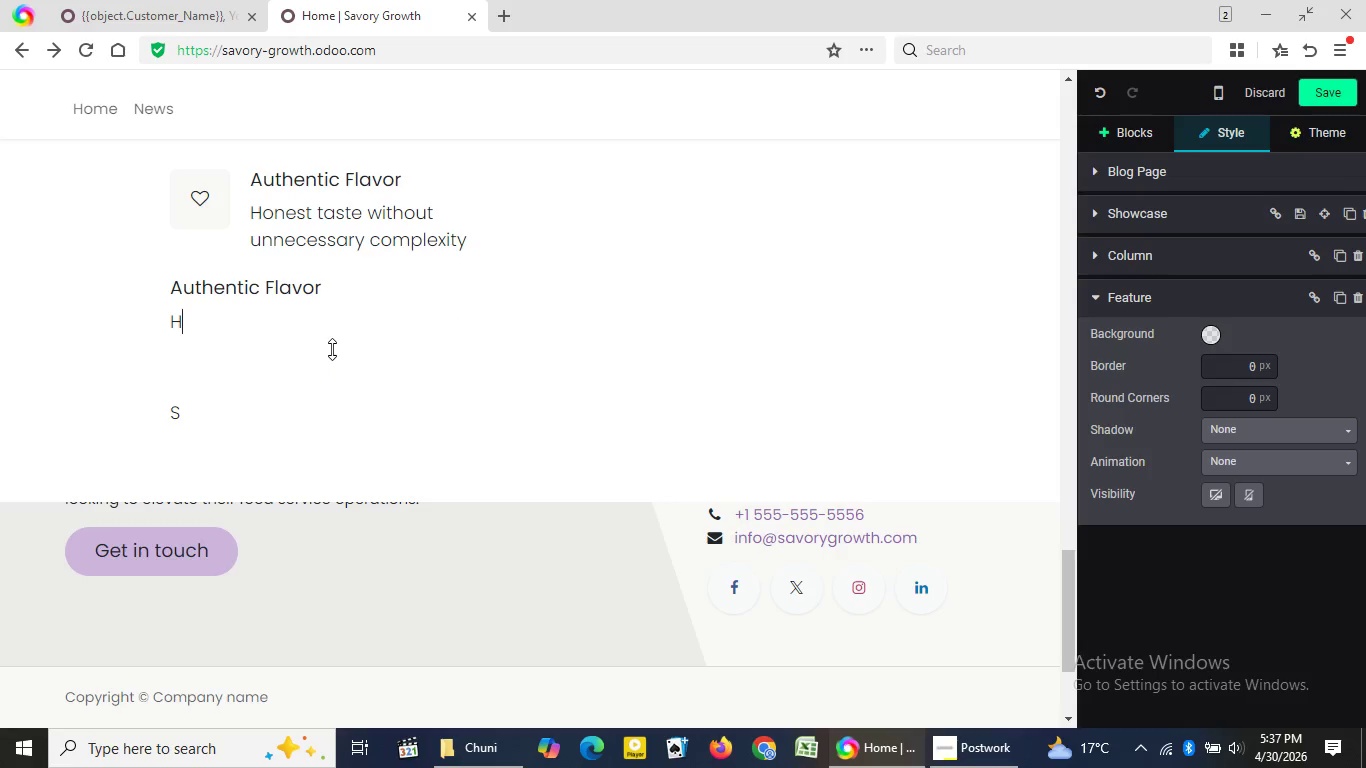 
key(Backspace)
 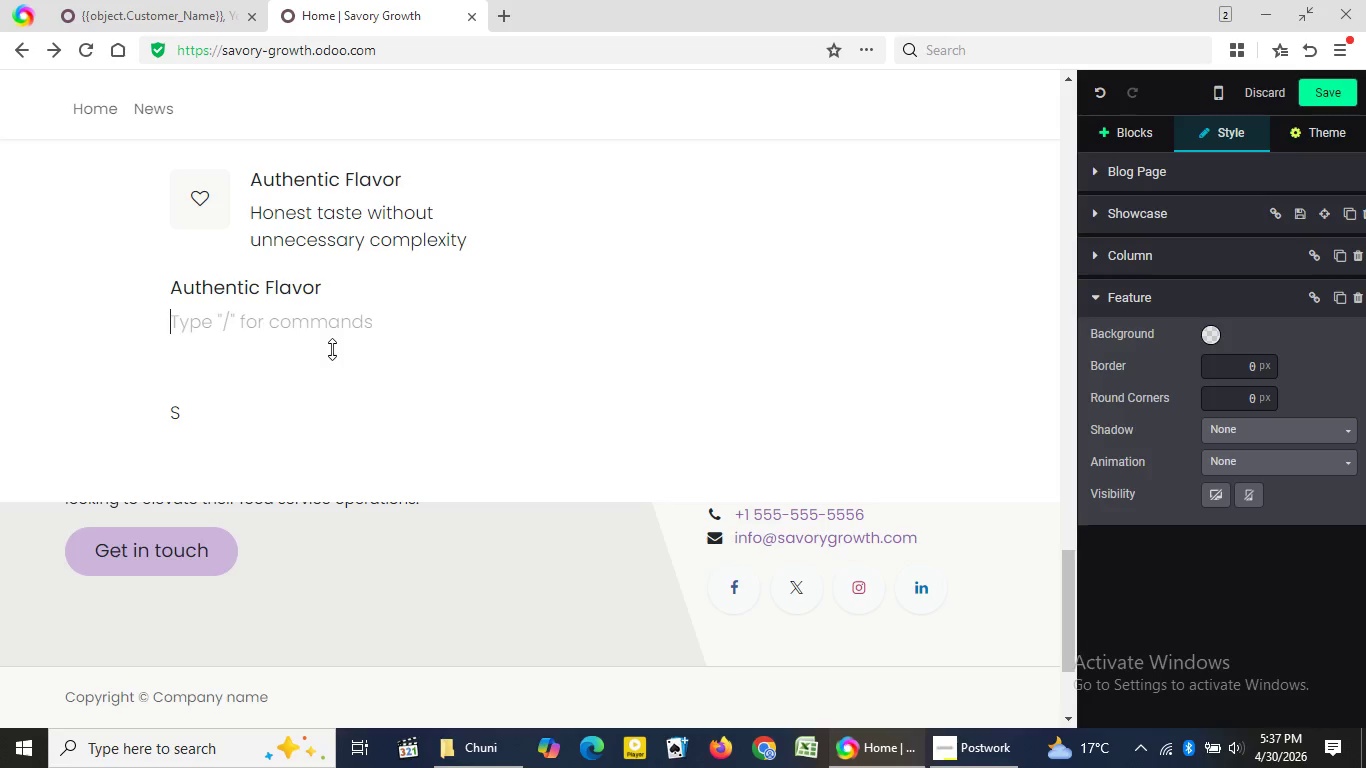 
key(Backspace)
 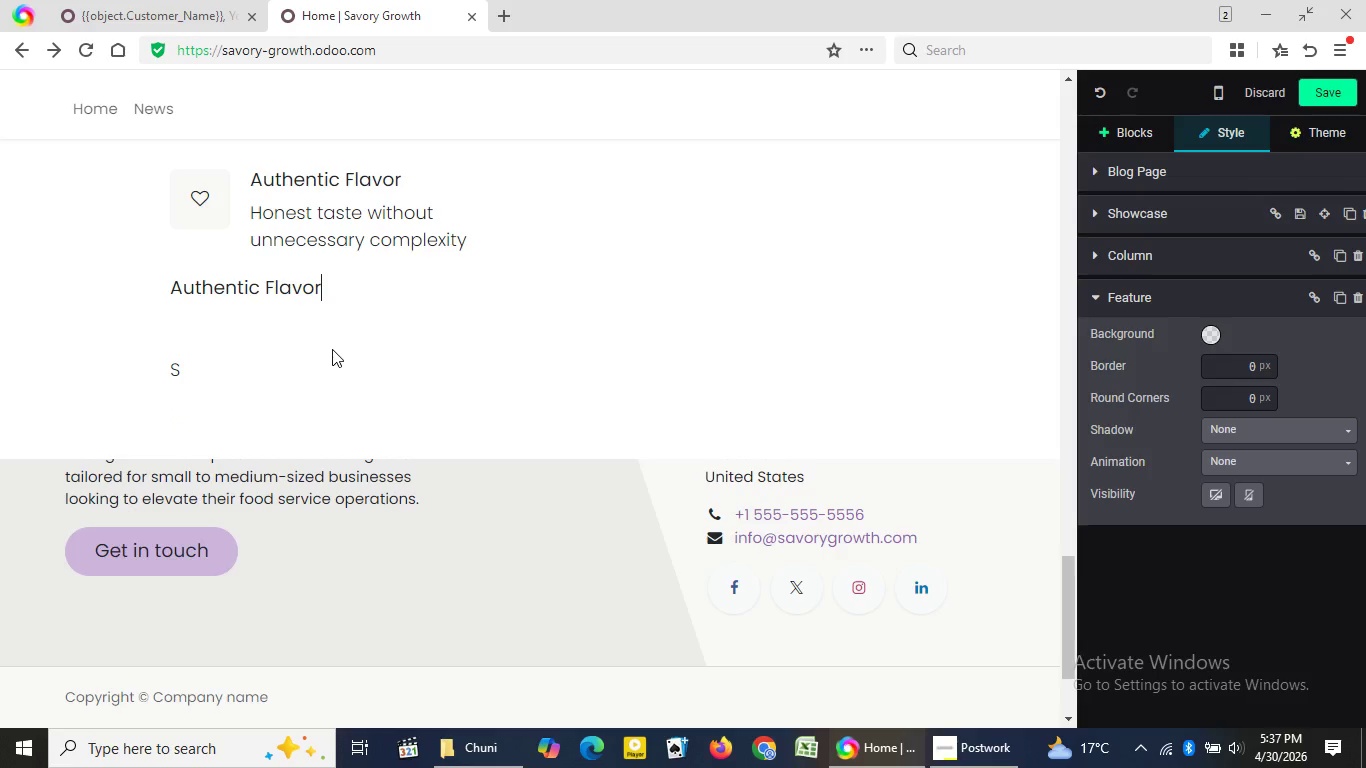 
key(Backspace)
 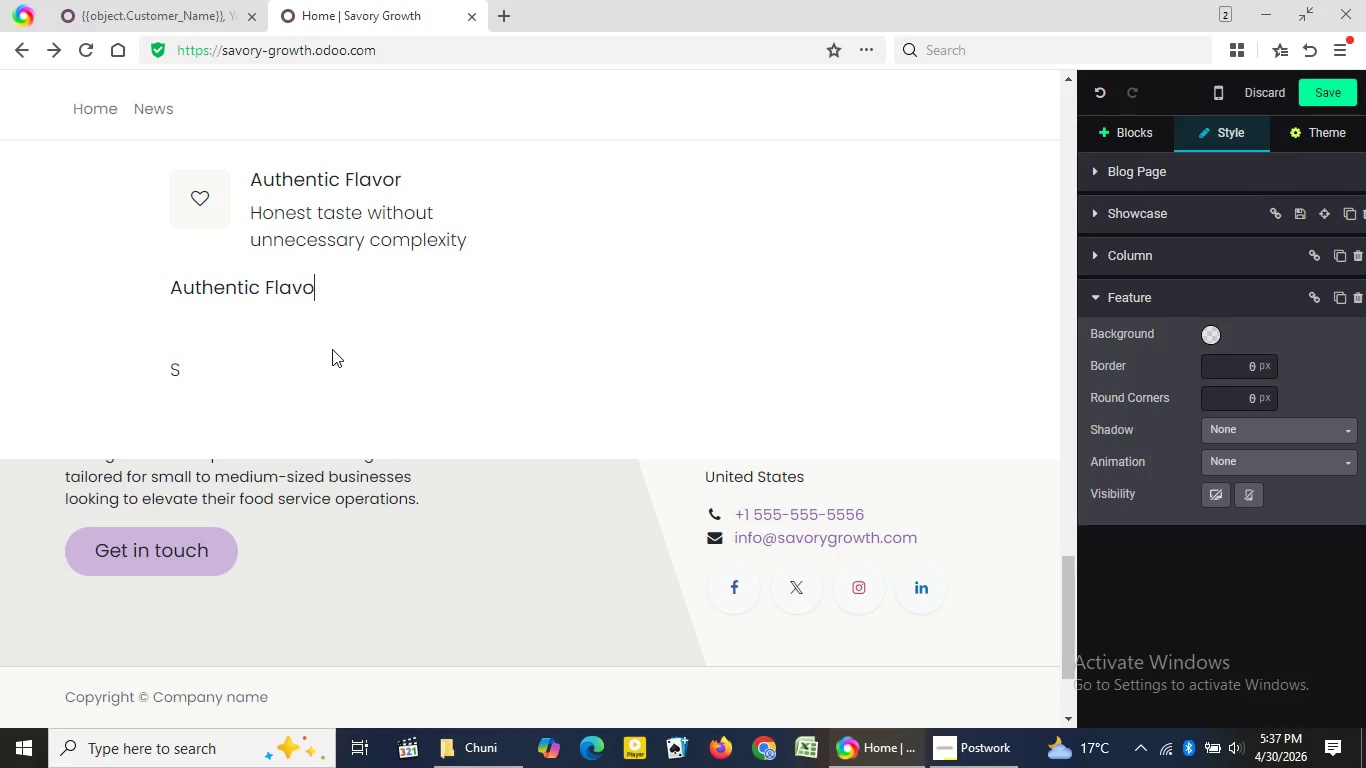 
key(Backspace)
 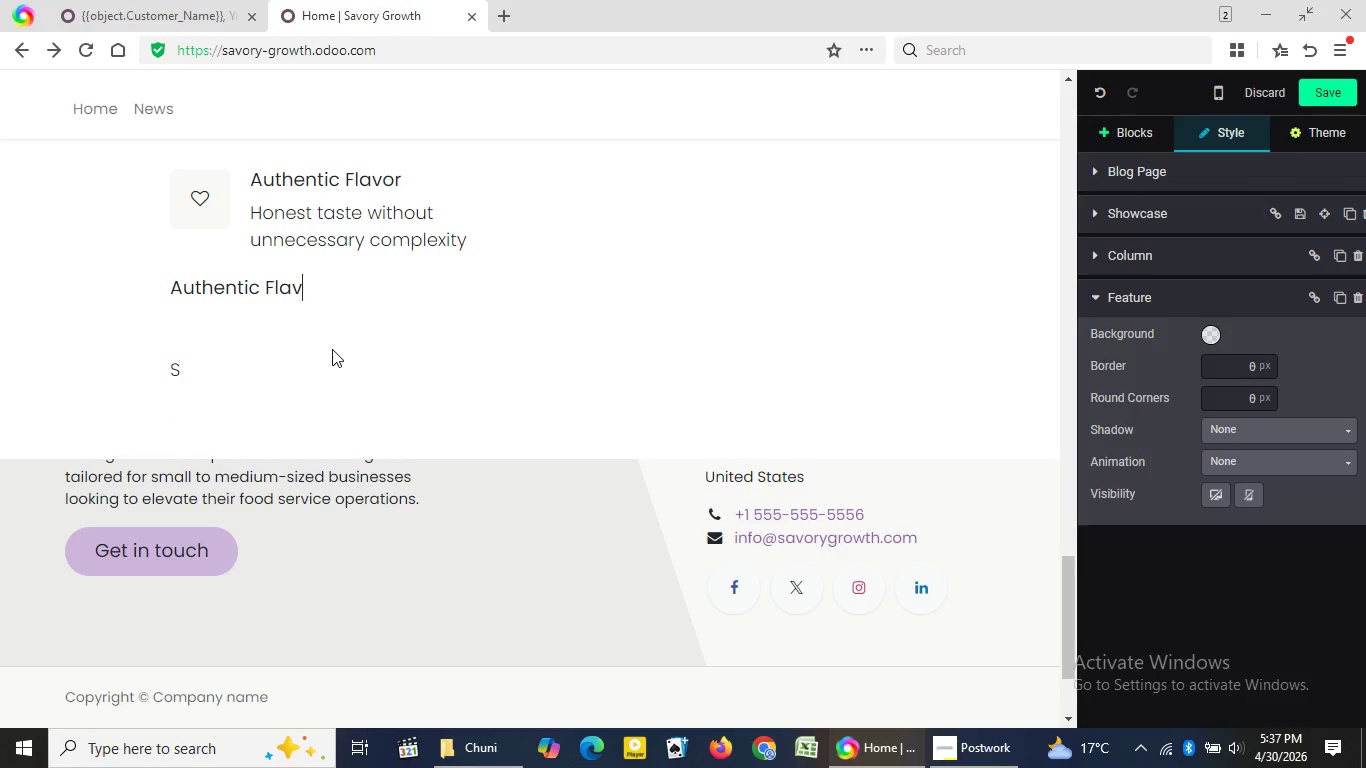 
key(Backspace)
 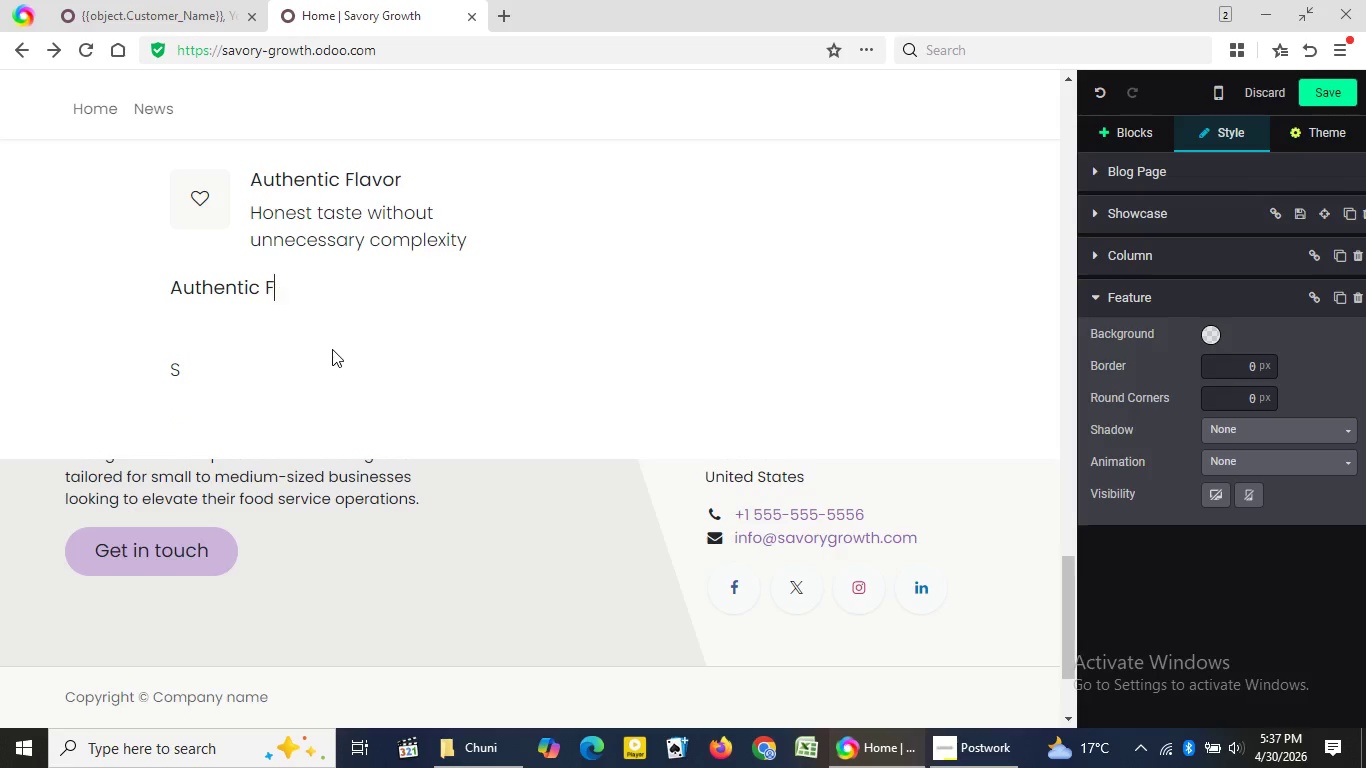 
key(Backspace)
 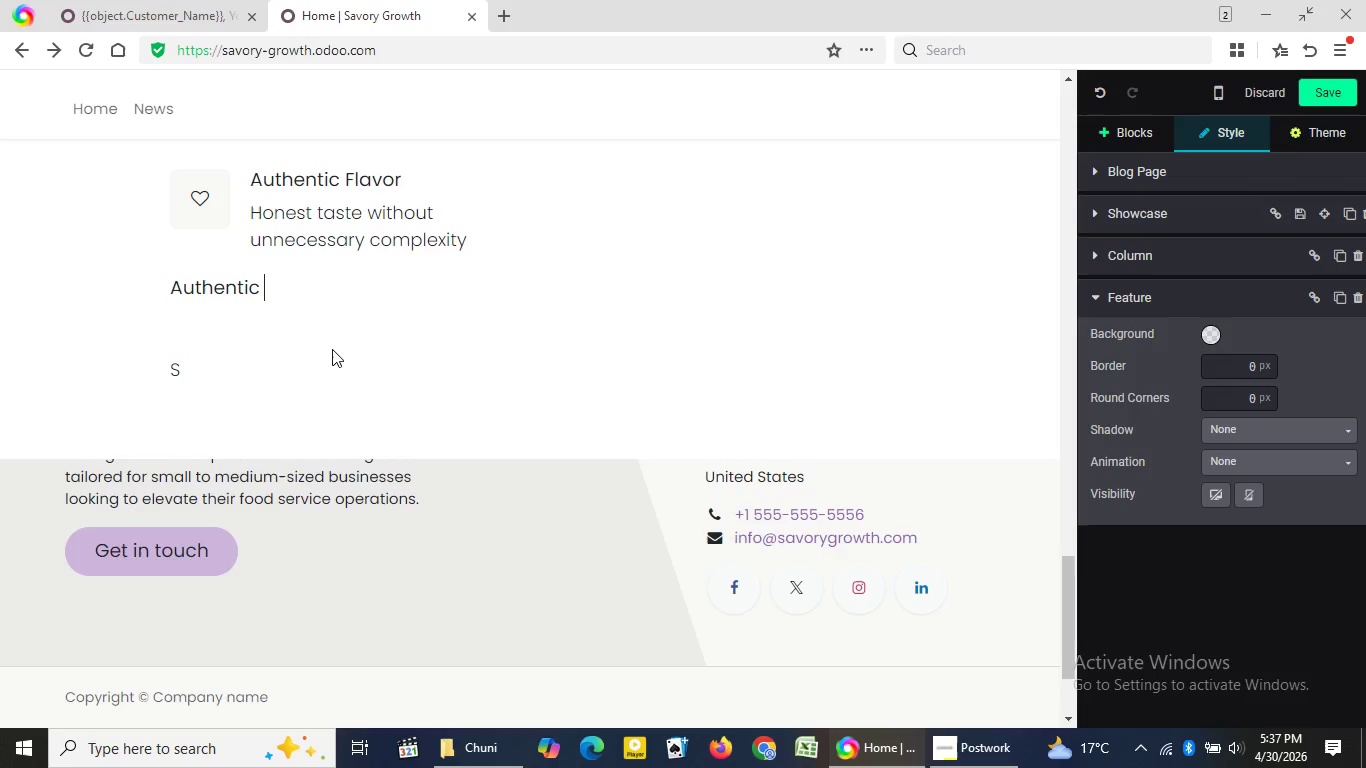 
key(Backspace)
 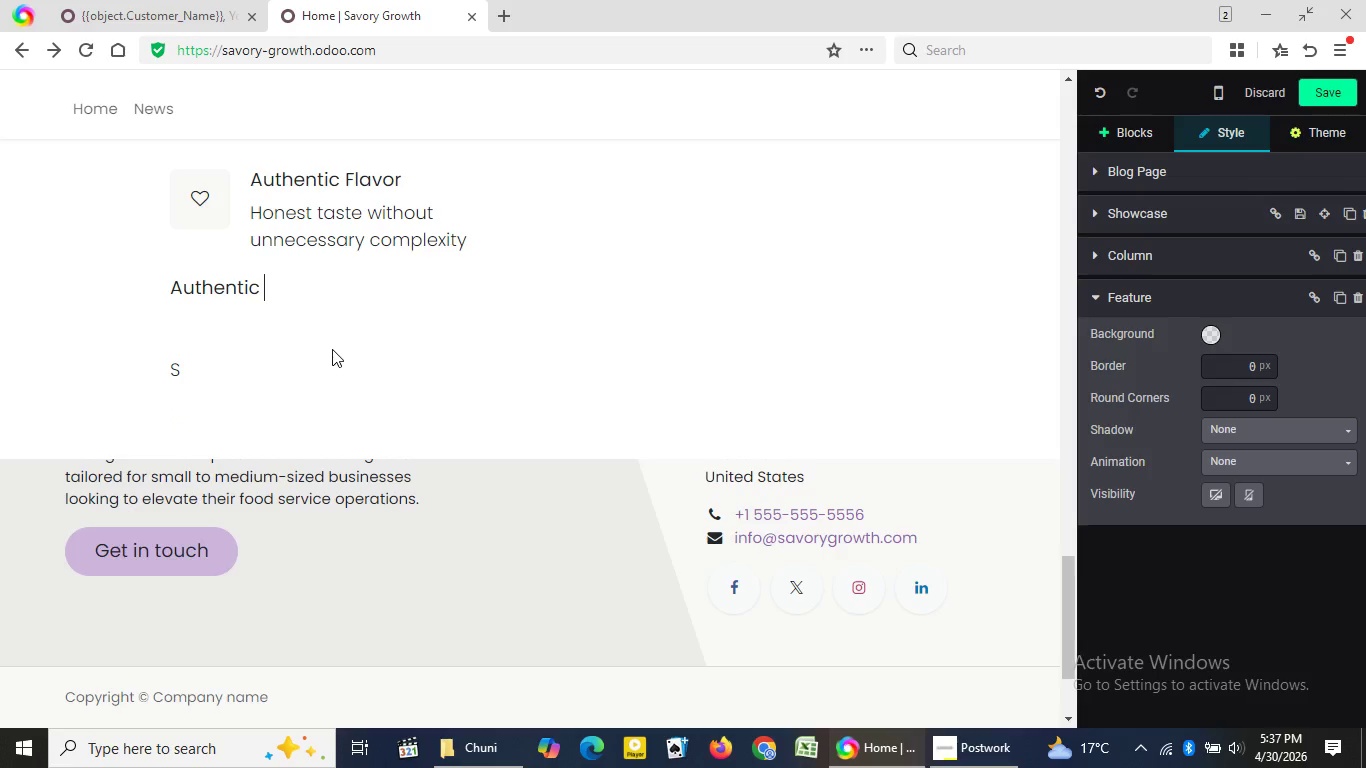 
key(Backspace)
 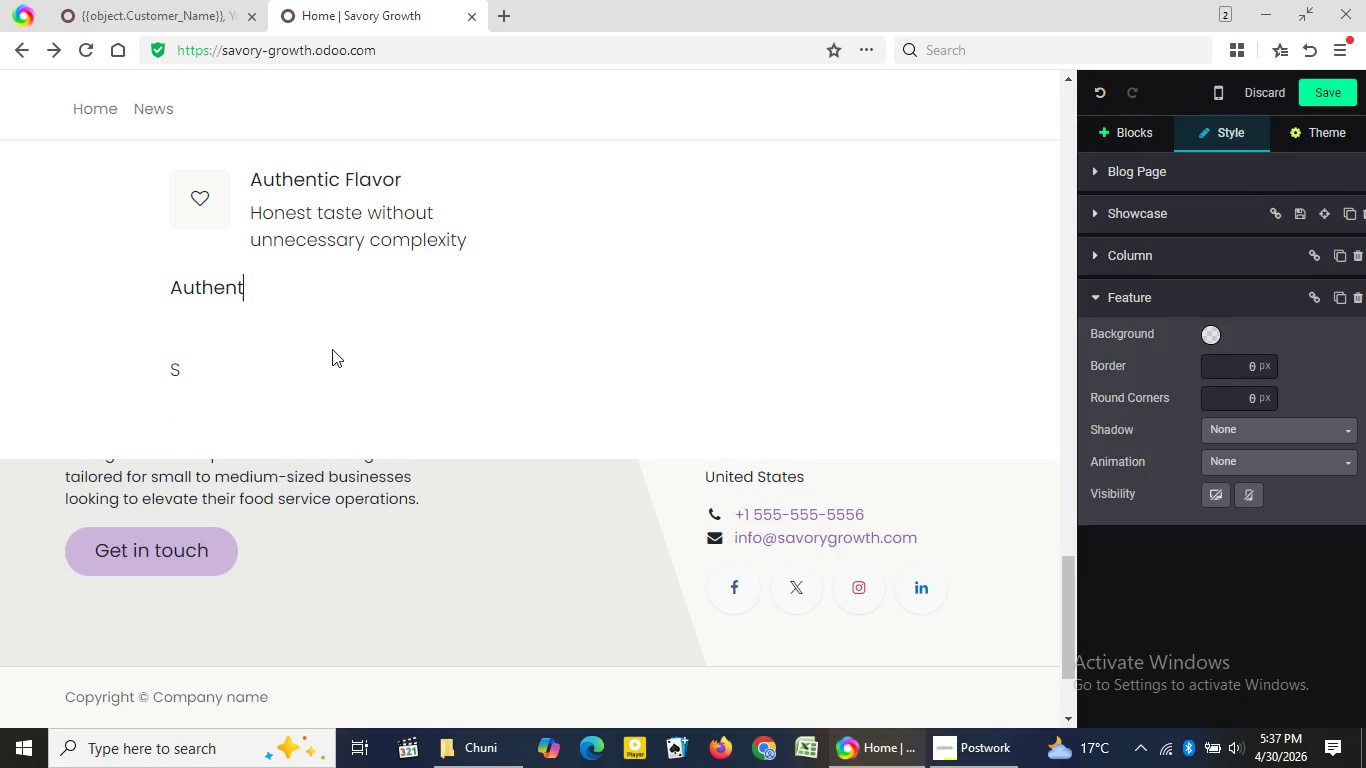 
key(Backspace)
 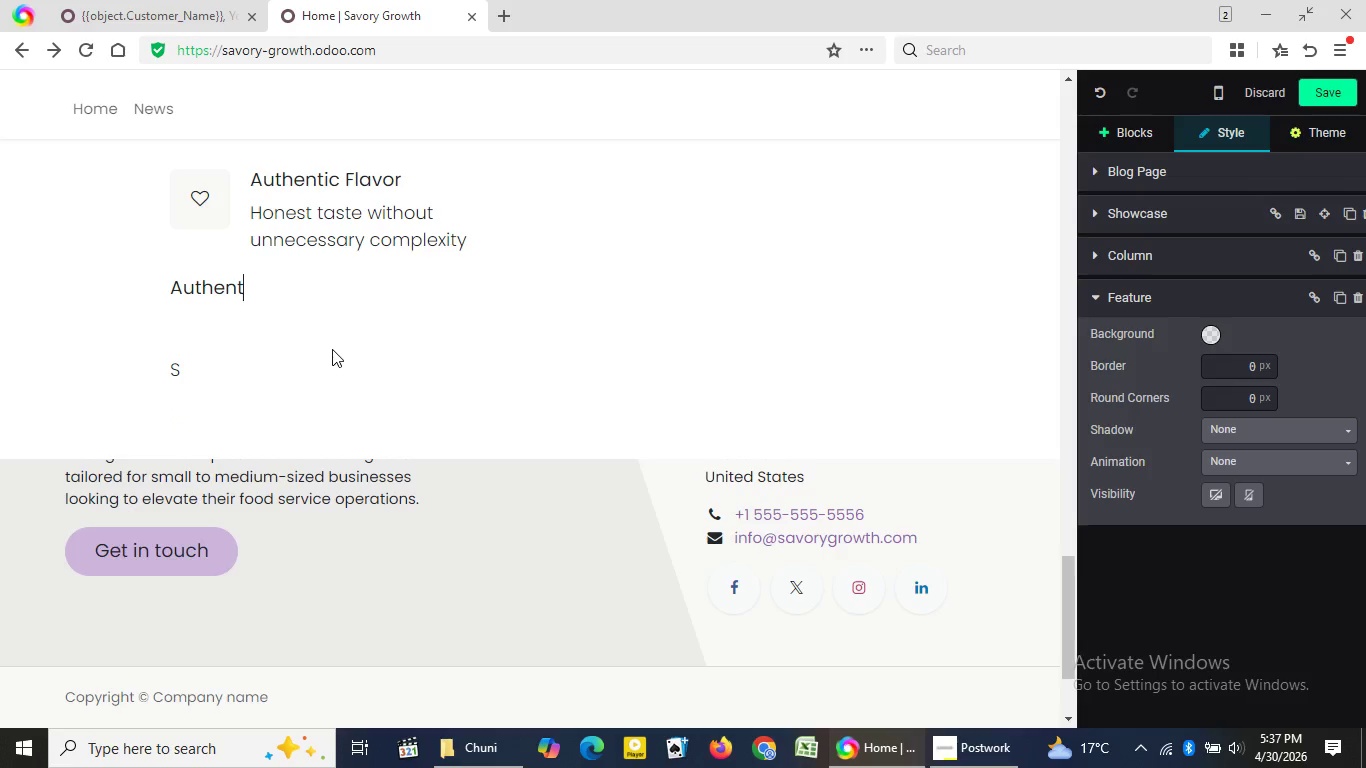 
key(Backspace)
 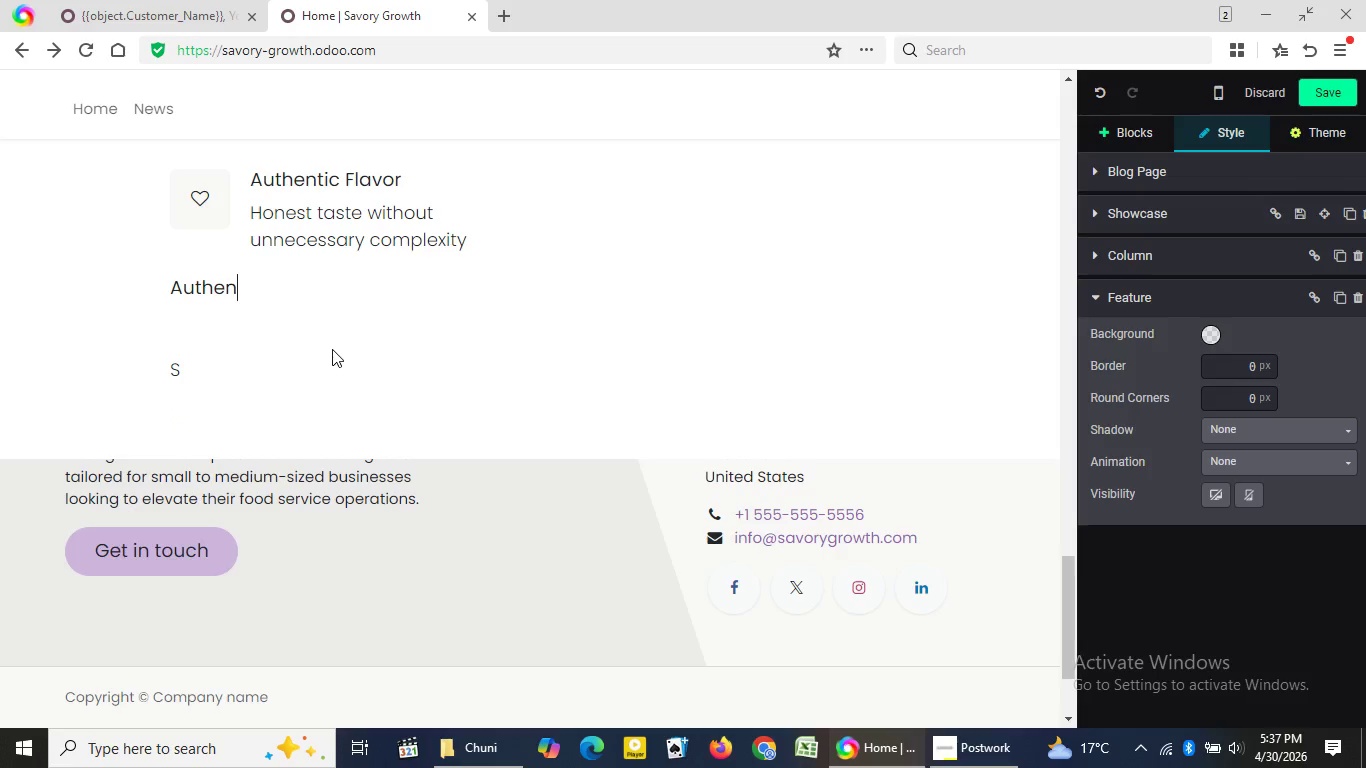 
key(Backspace)
 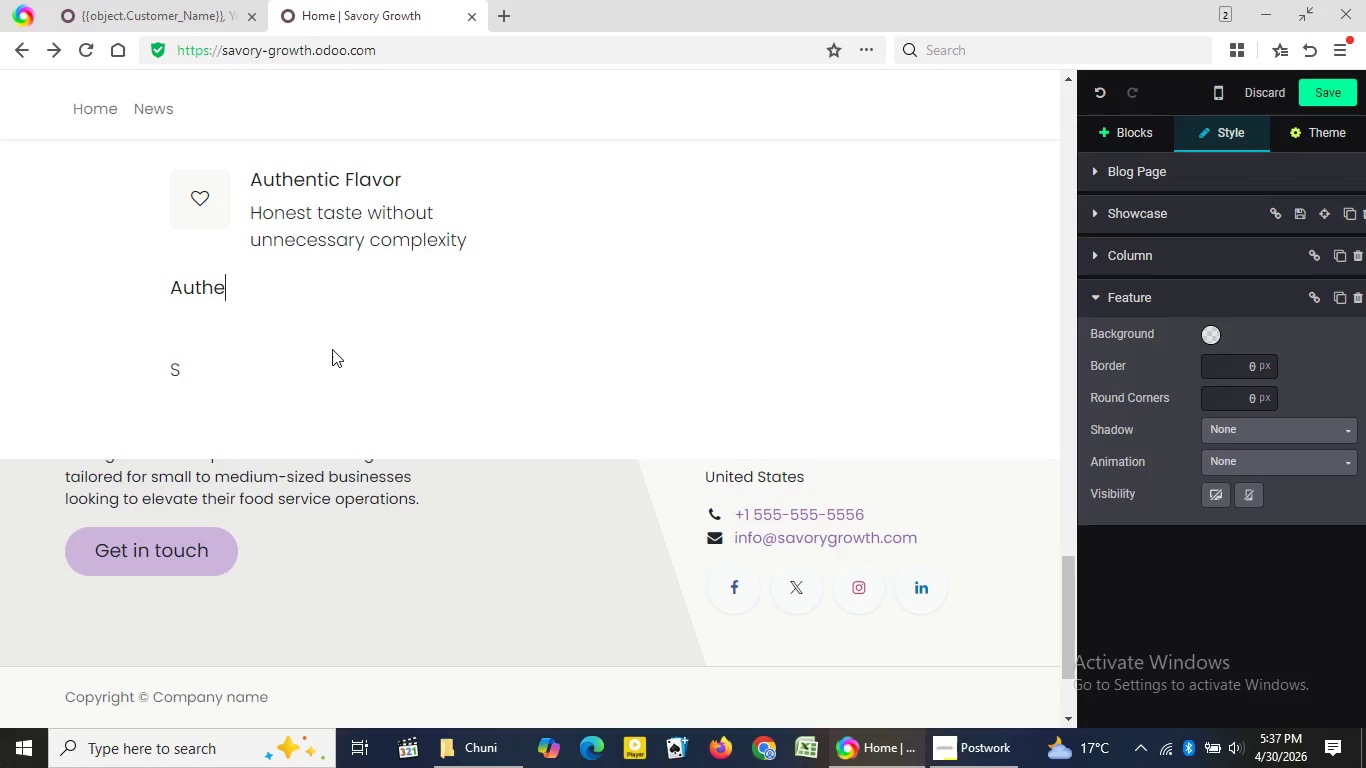 
key(Backspace)
 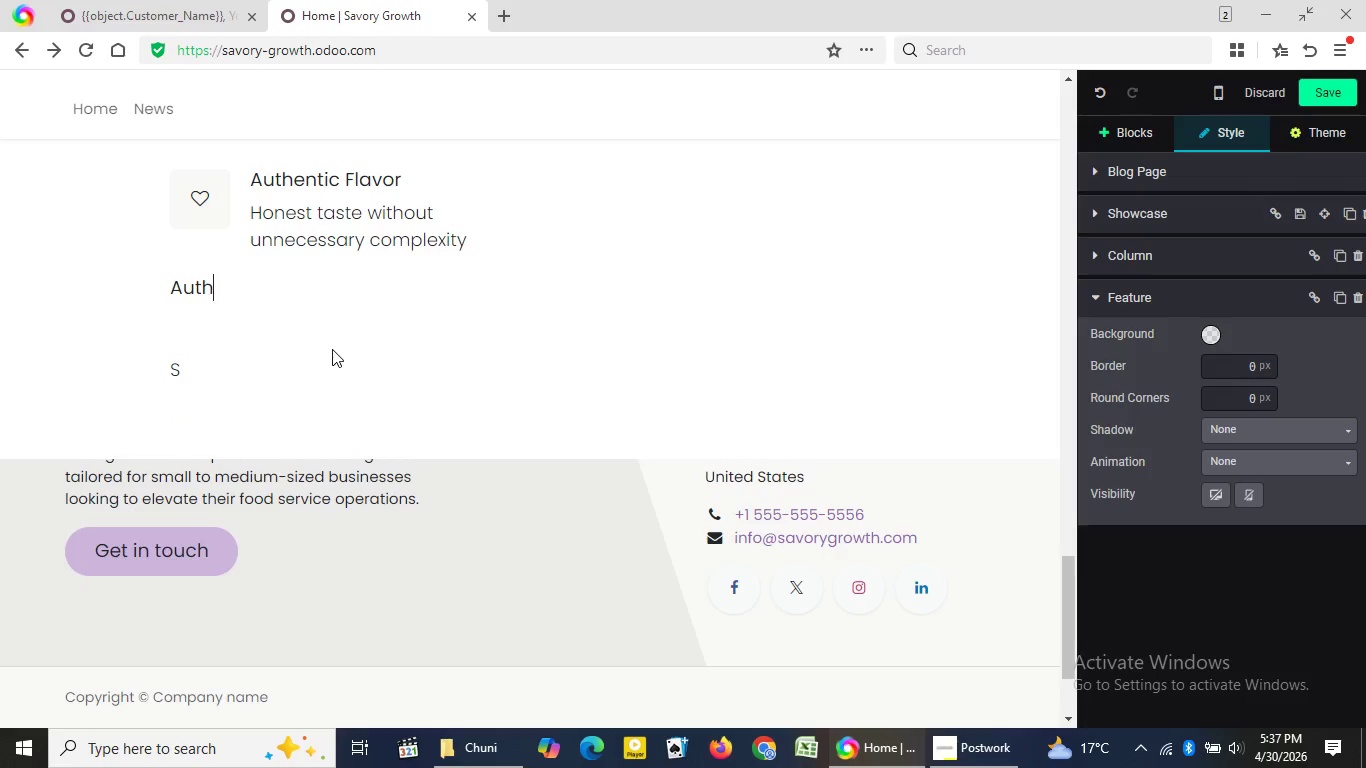 
key(Backspace)
 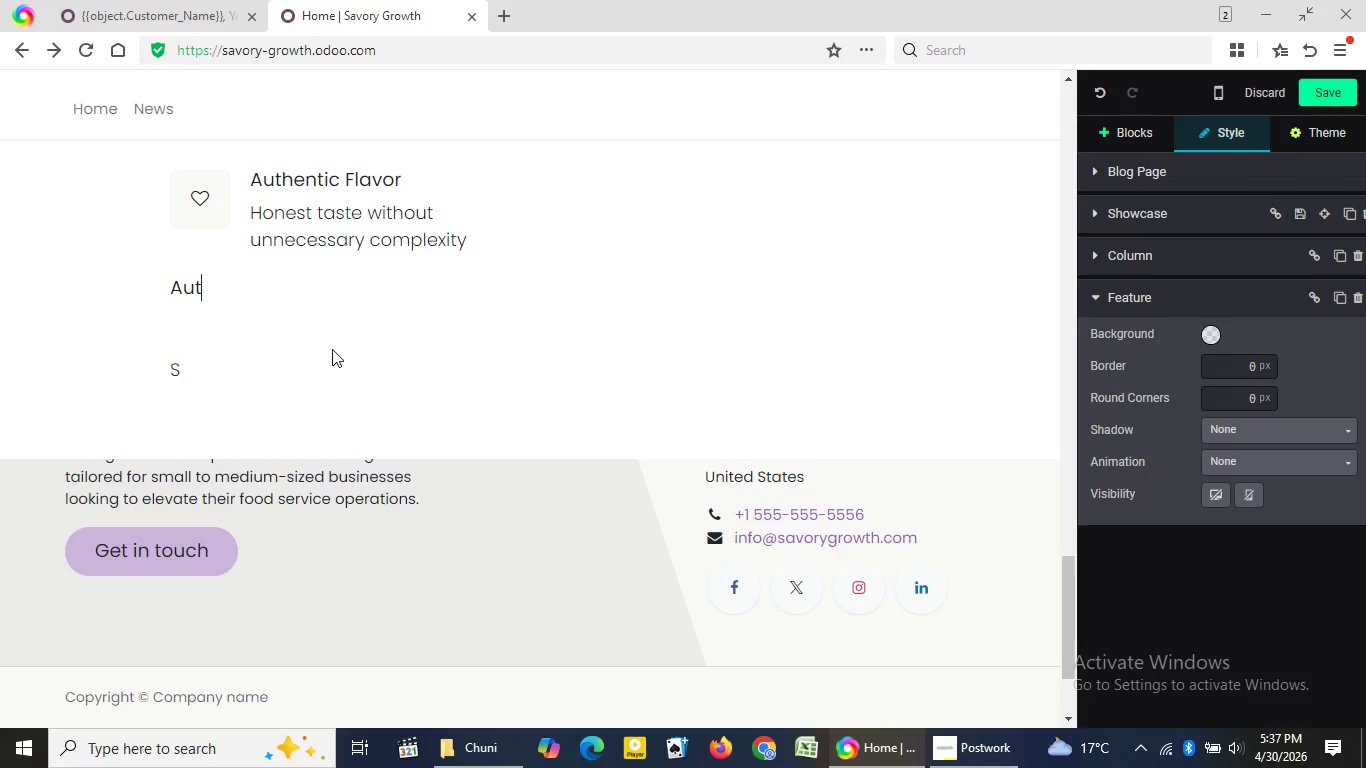 
key(Backspace)
 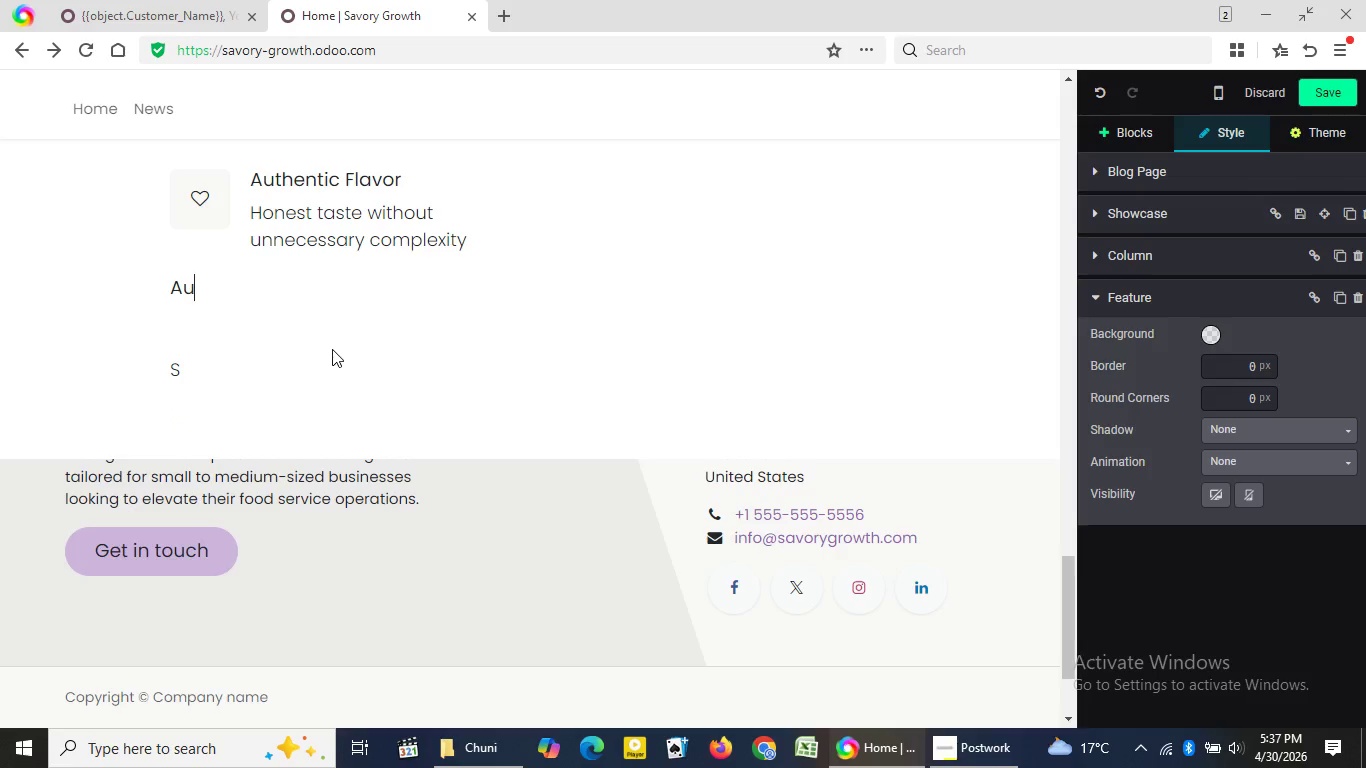 
key(Backspace)
 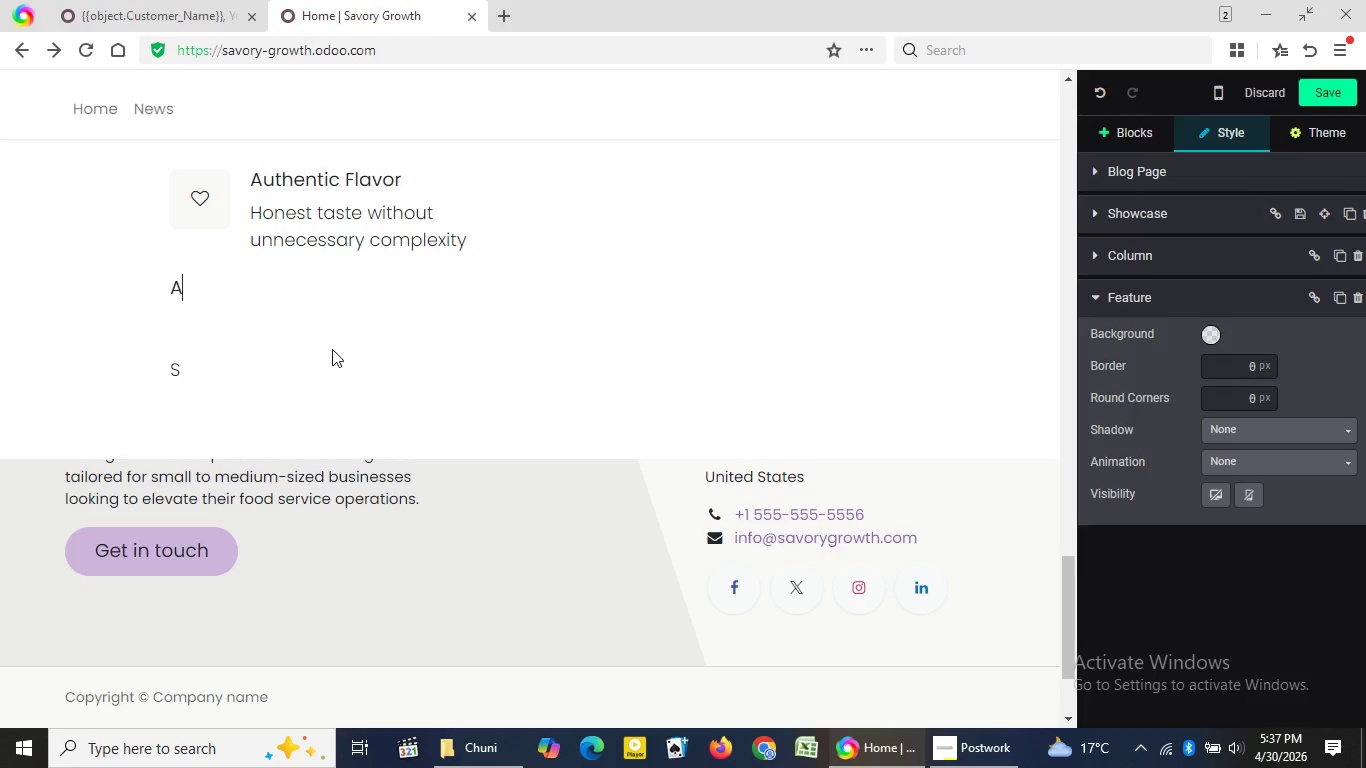 
key(Backspace)
 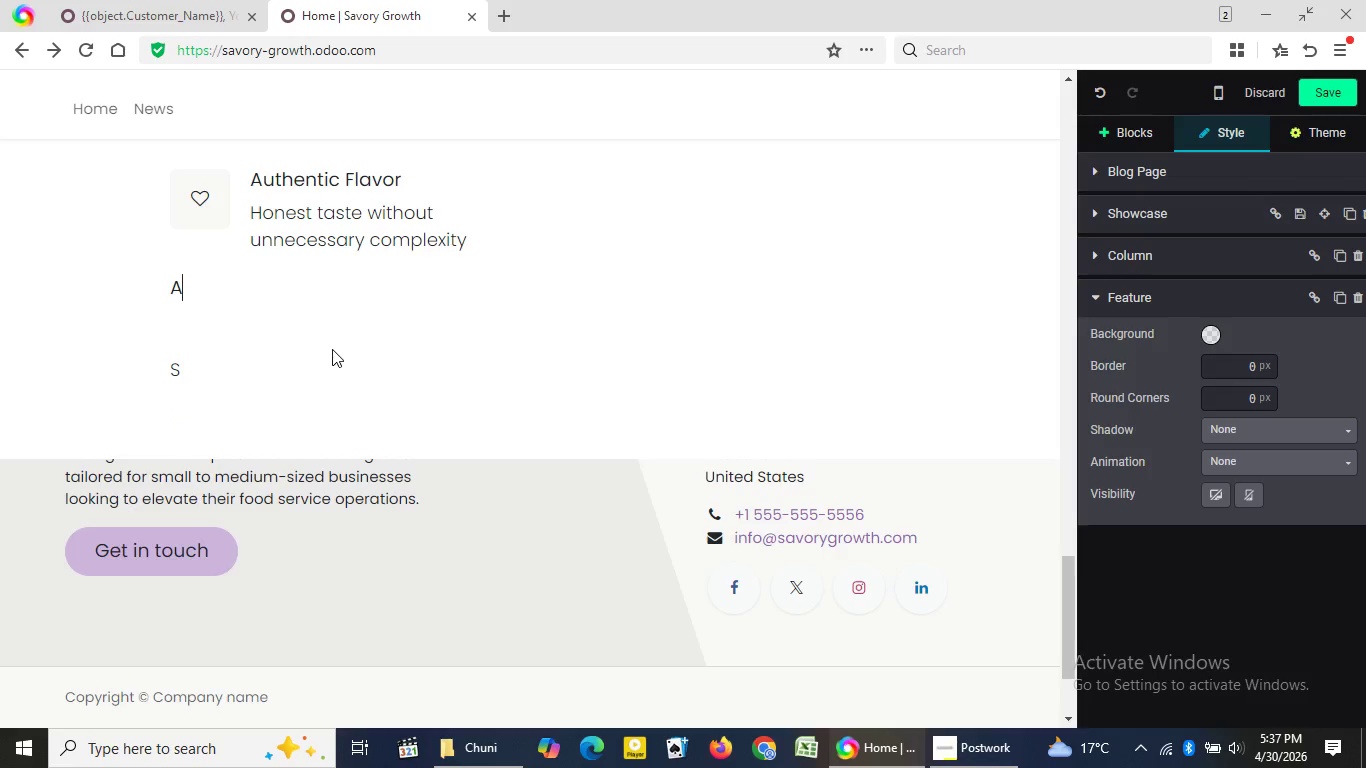 
key(Backspace)
 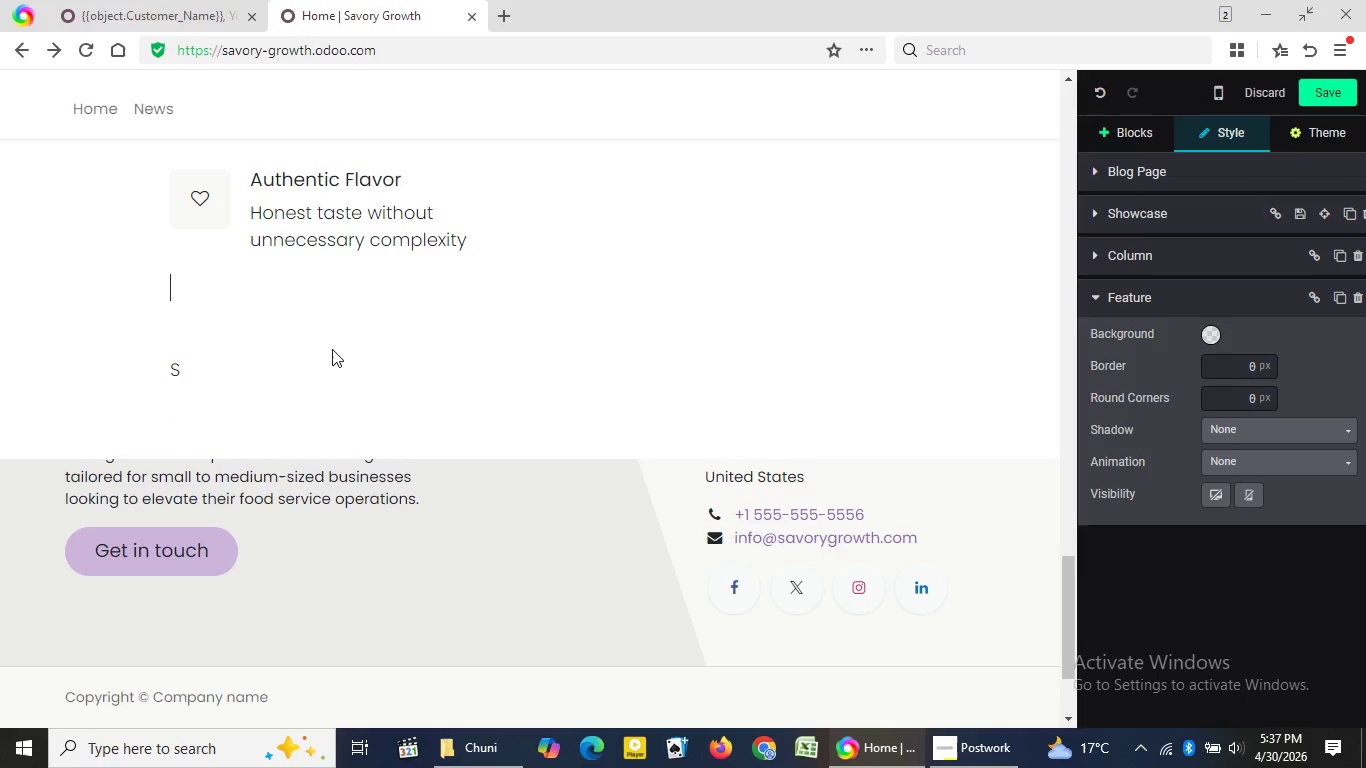 
key(Backspace)
 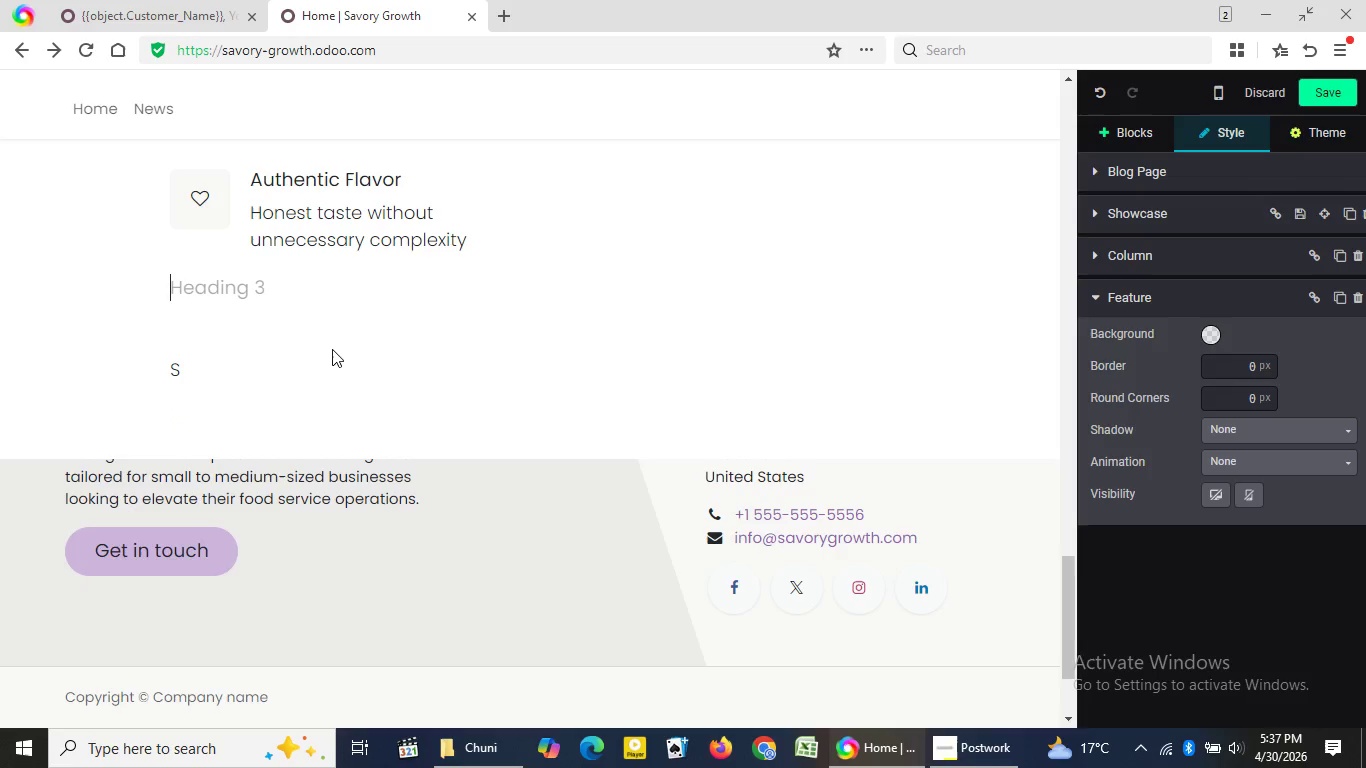 
key(Backspace)
 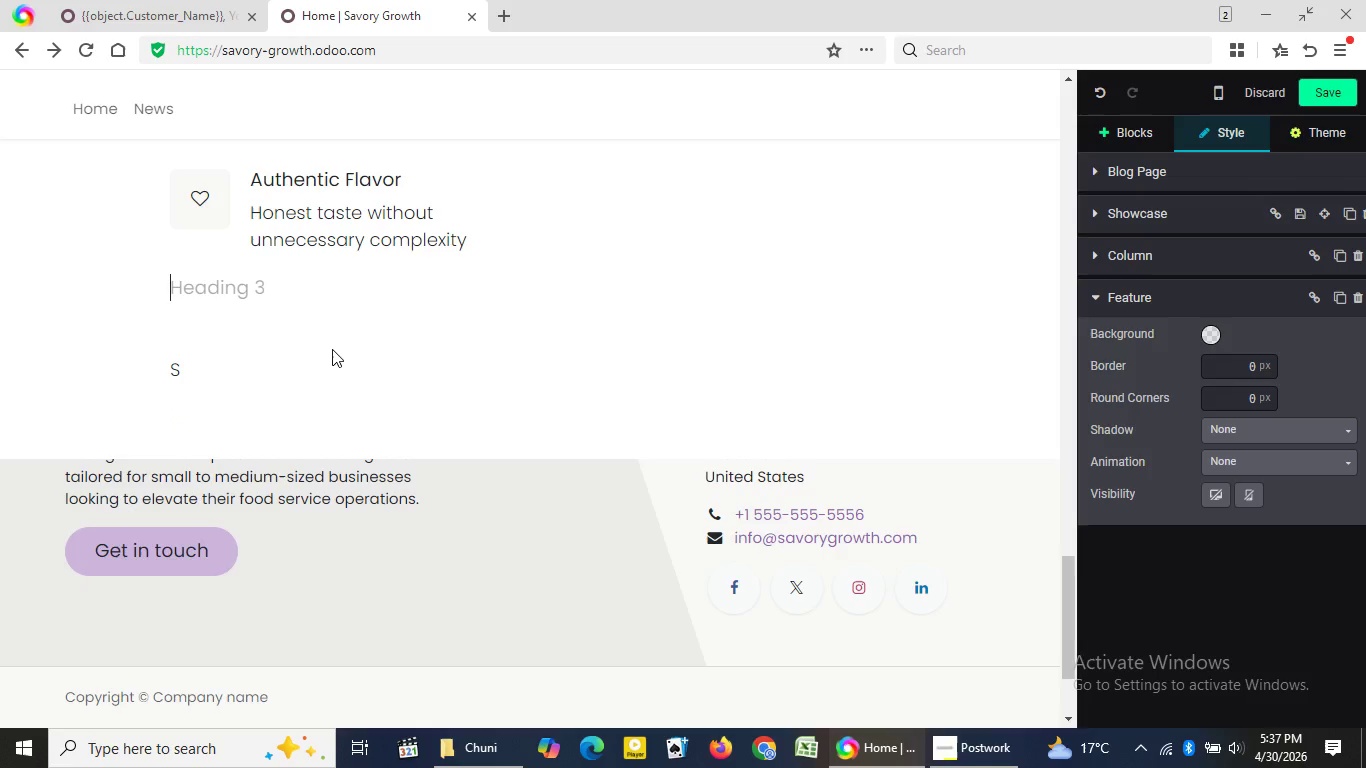 
key(Backspace)
 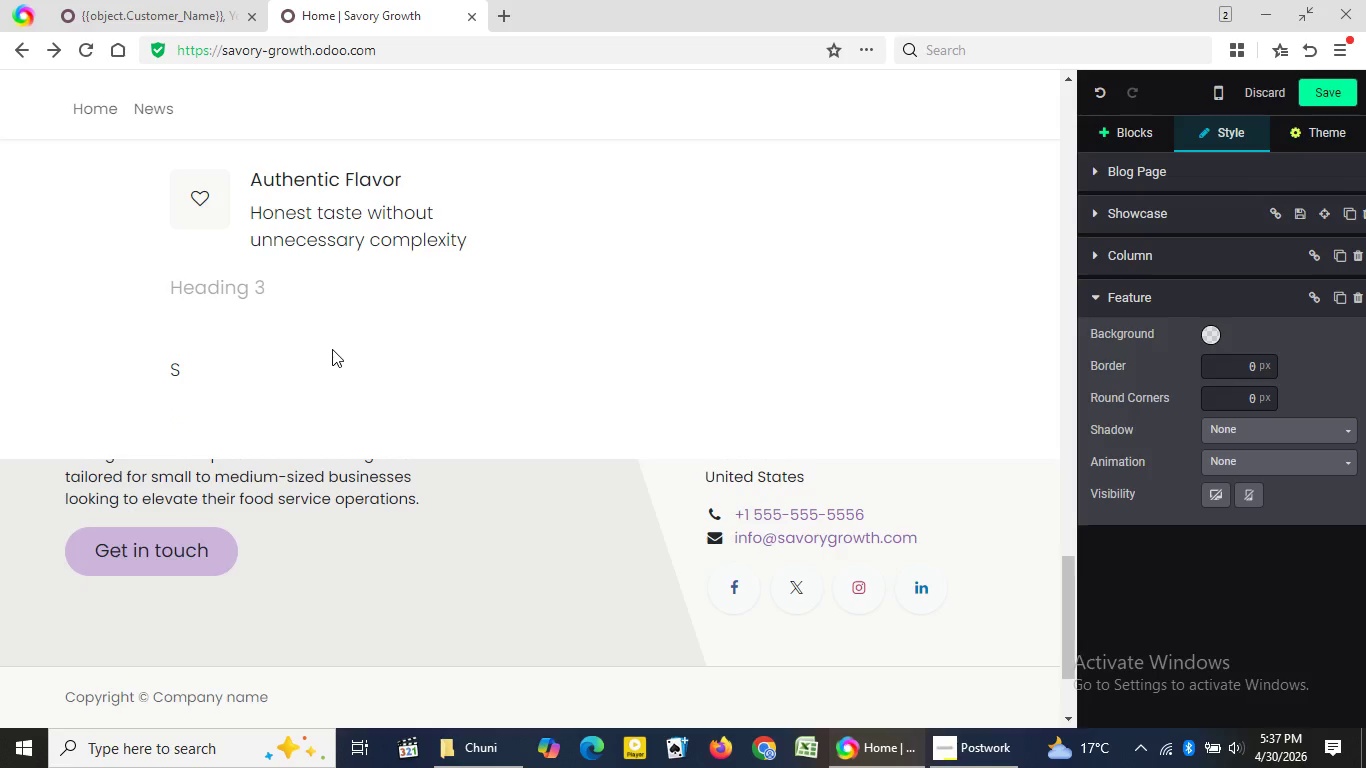 
key(Backspace)
 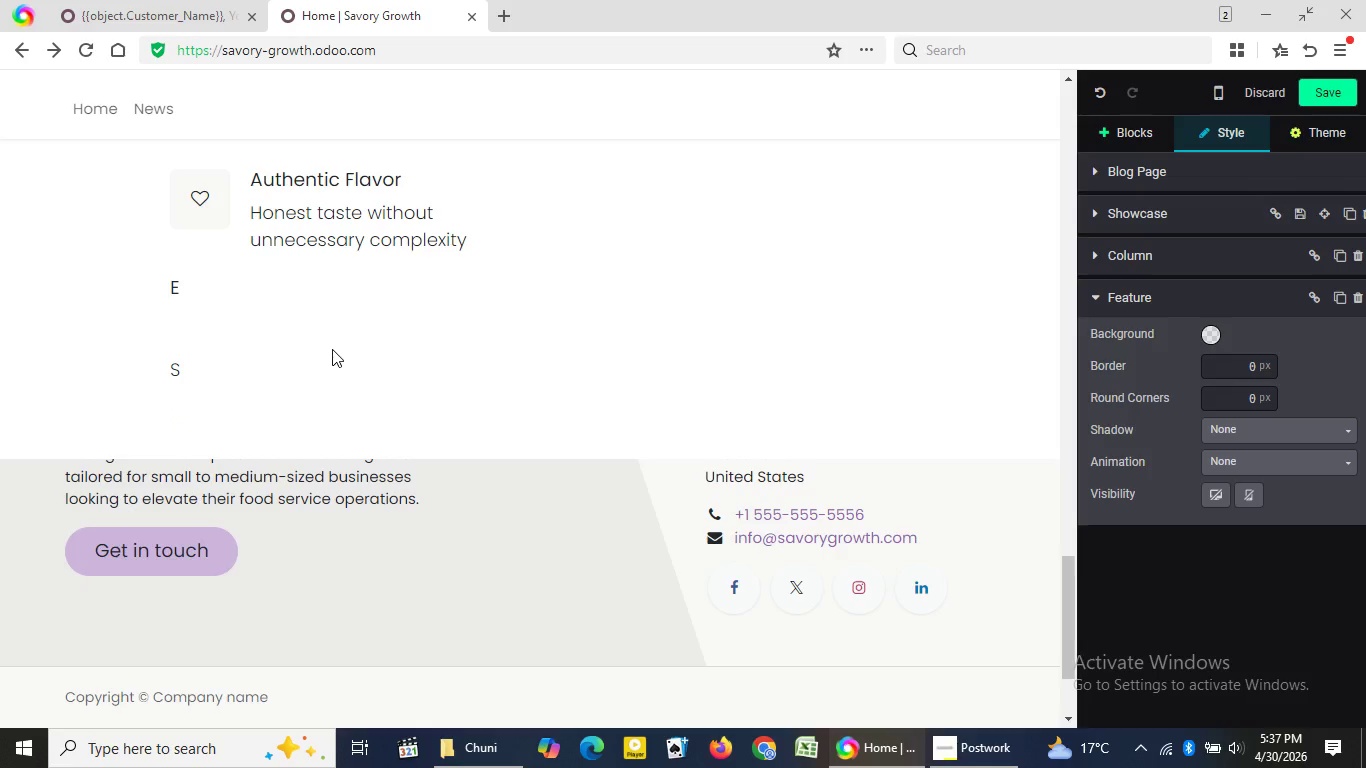 
key(Shift+ShiftLeft)
 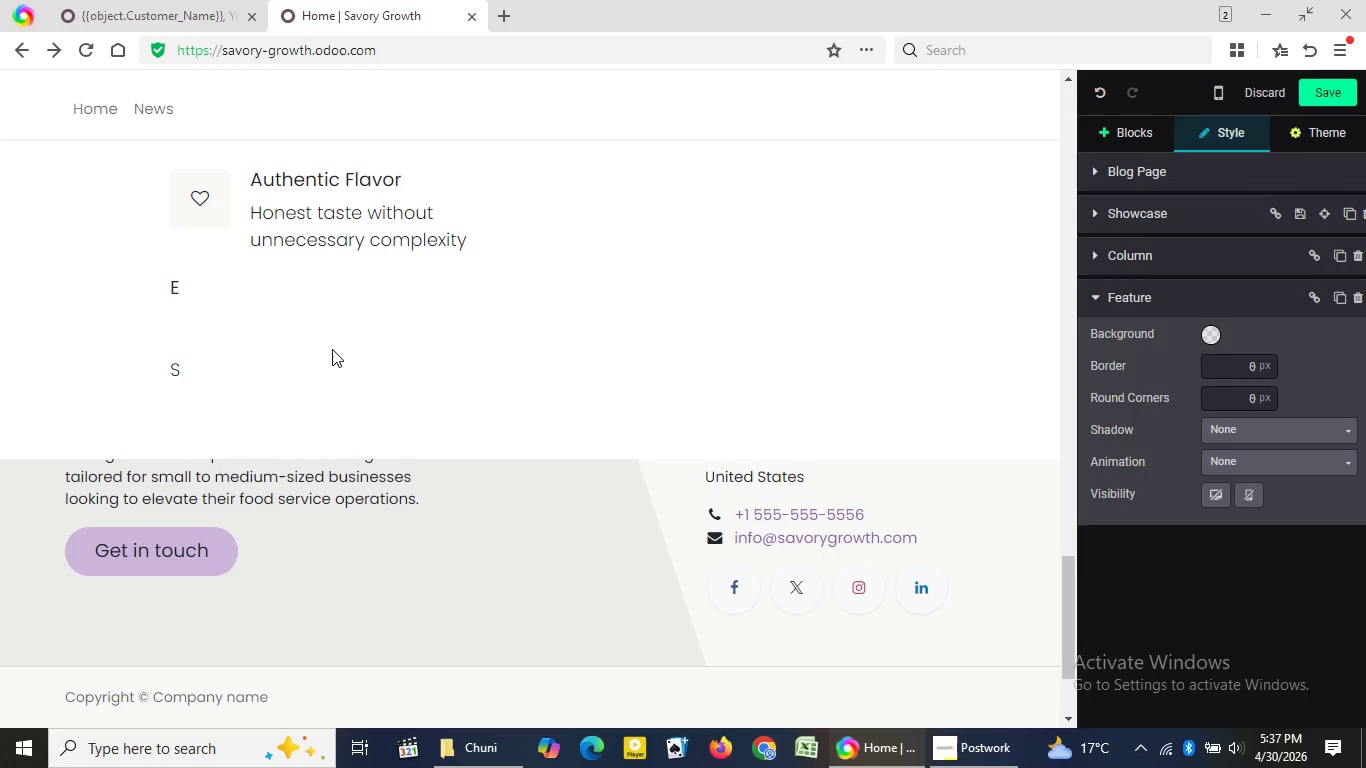 
key(Shift+E)
 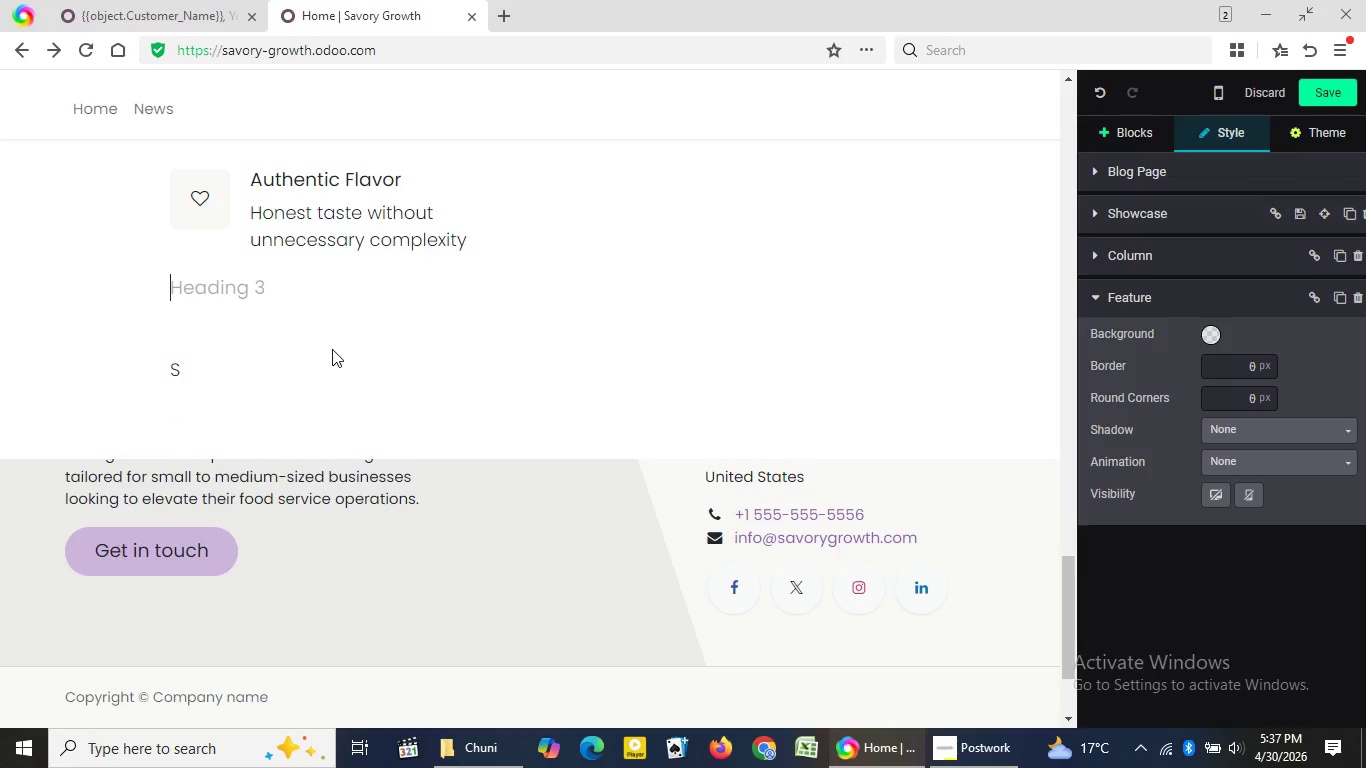 
key(Backspace)
 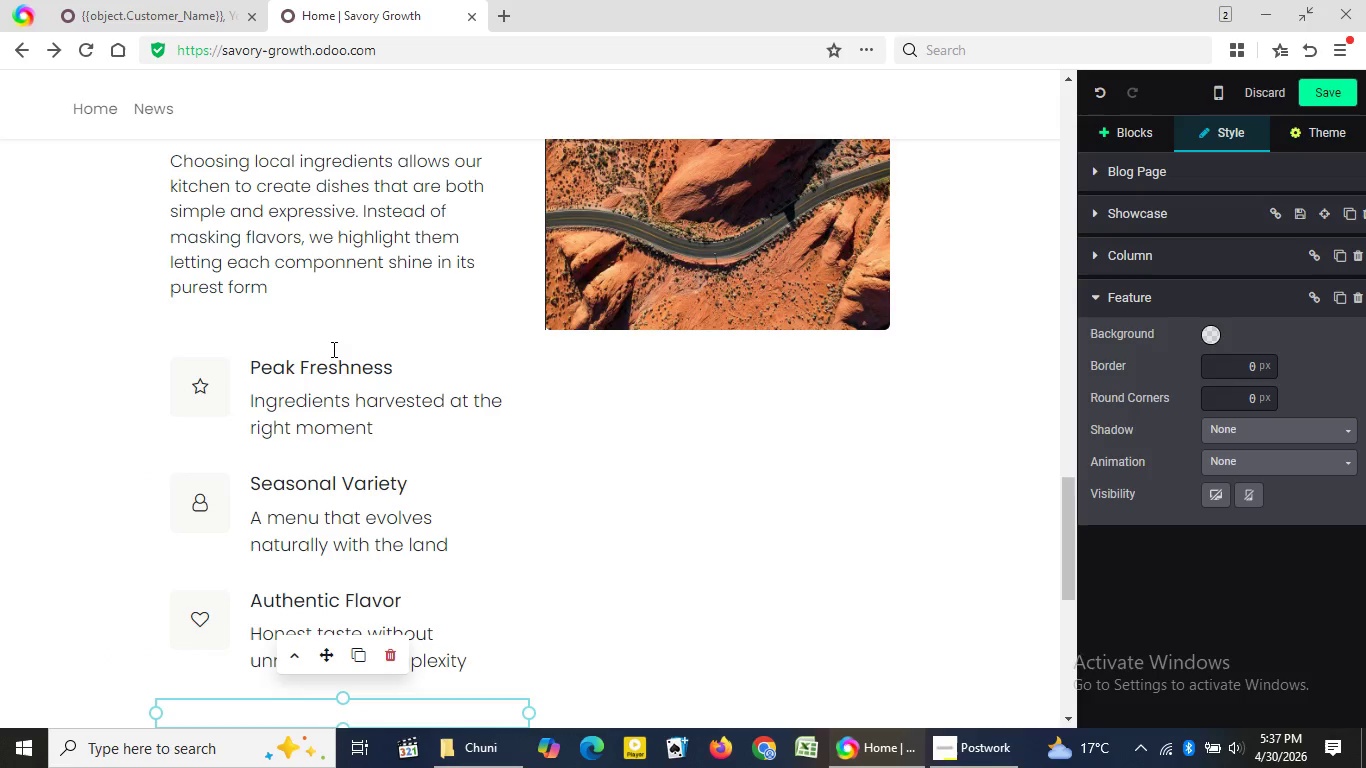 
key(ArrowDown)
 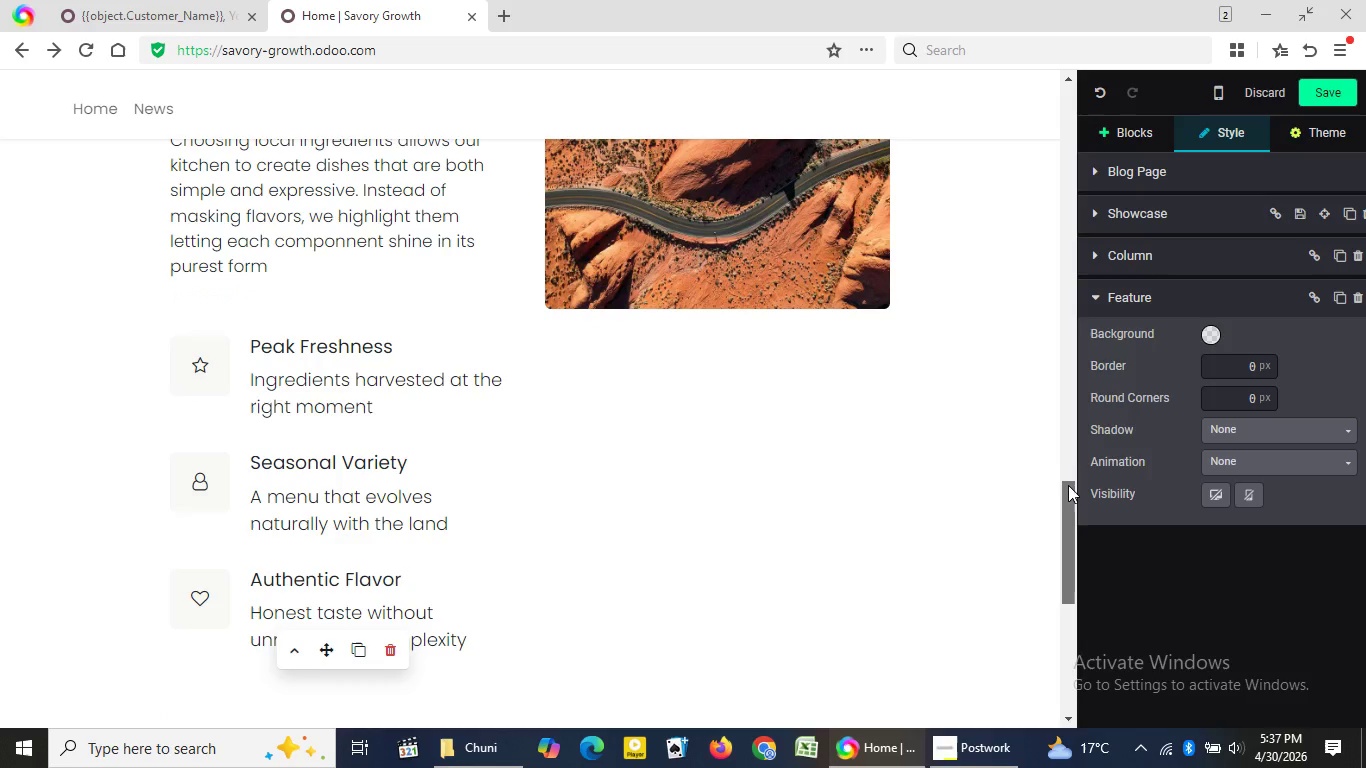 
left_click_drag(start_coordinate=[1066, 481], to_coordinate=[1076, 537])
 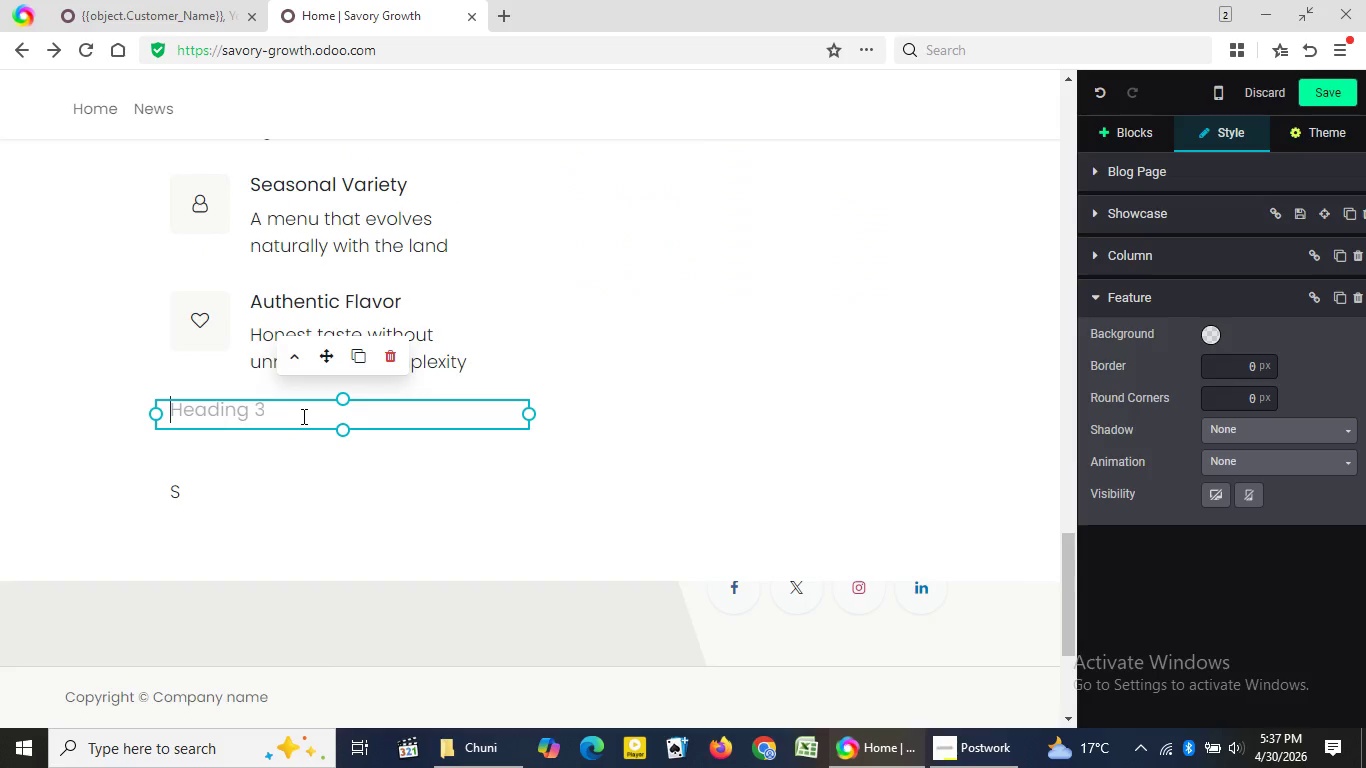 
left_click([302, 416])
 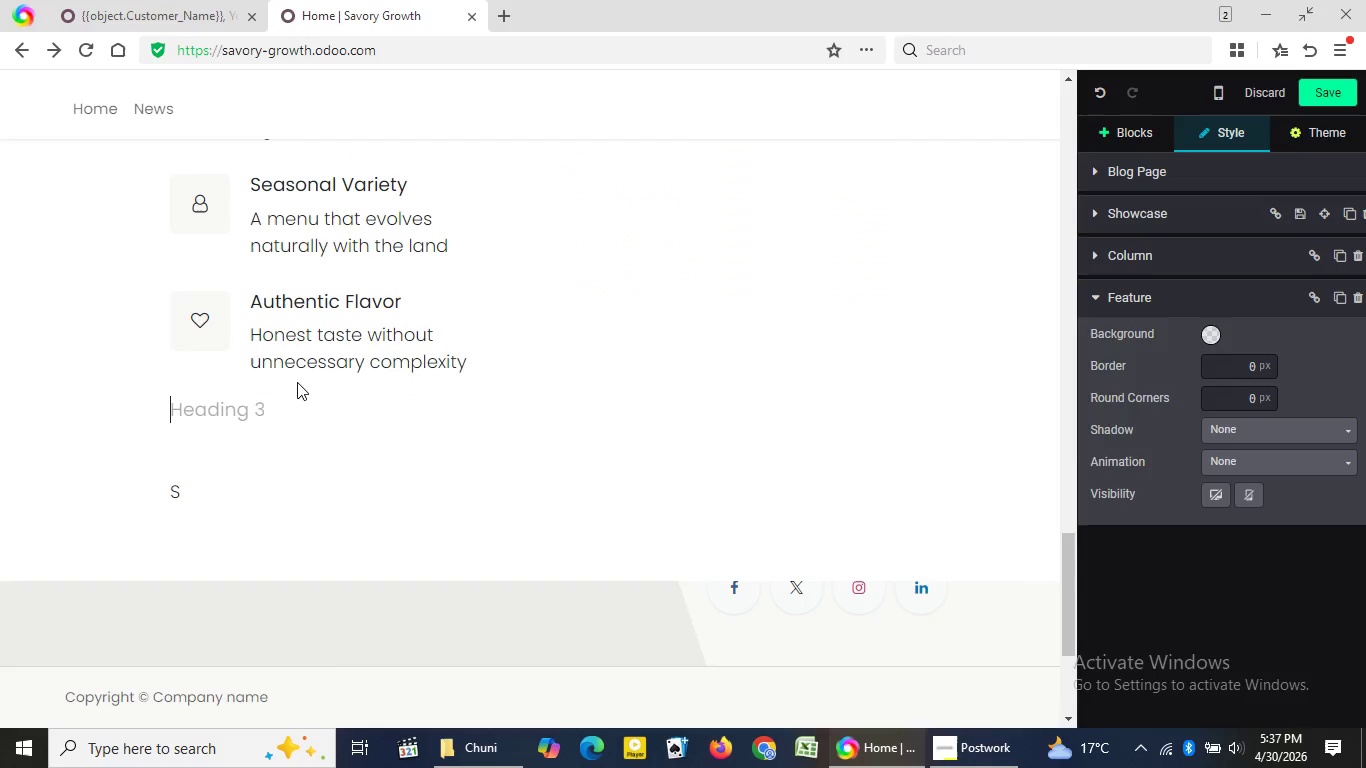 
type(Every plate tells a story of where it came from )
key(Backspace)
type(, who grew it)
 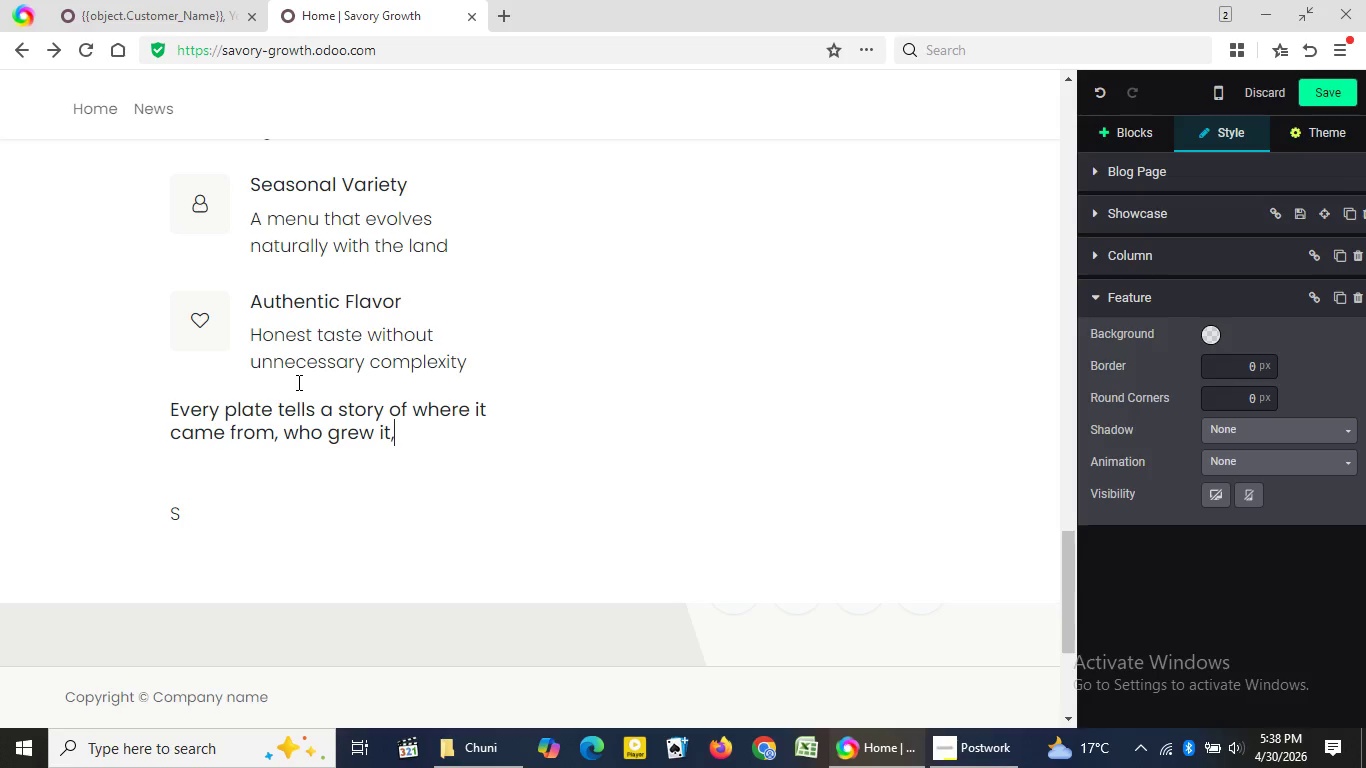 
type(, and how it was thoughtfully brought together in our kitchen)
 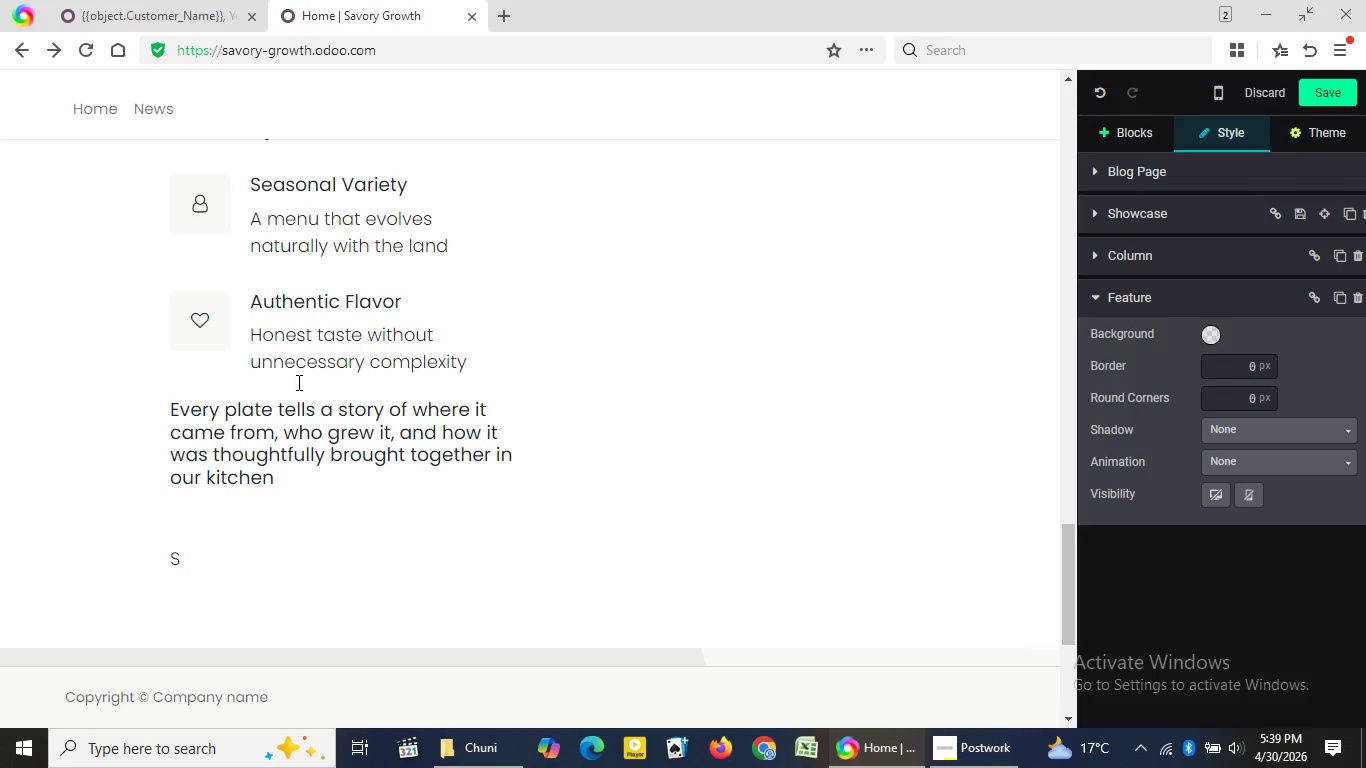 
wait(8.23)
 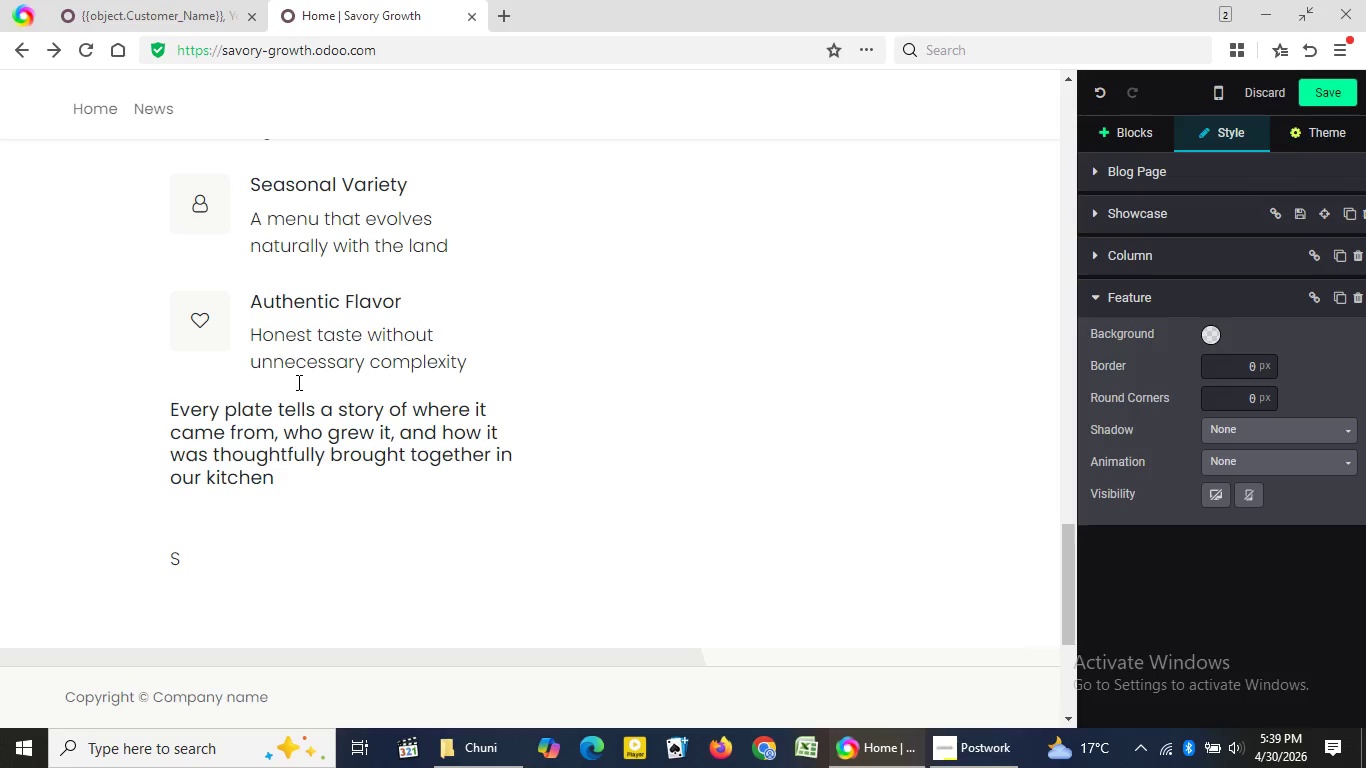 
left_click([199, 563])
 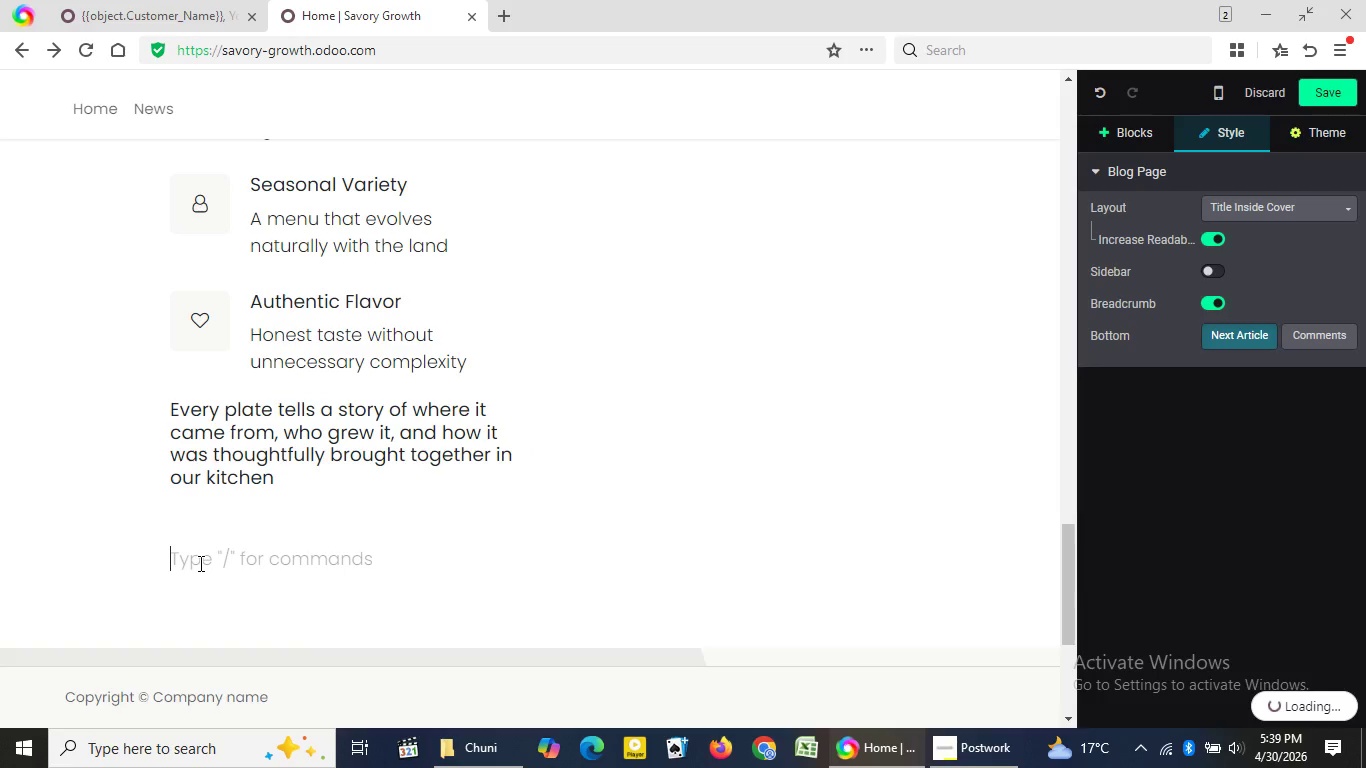 
key(Backspace)
 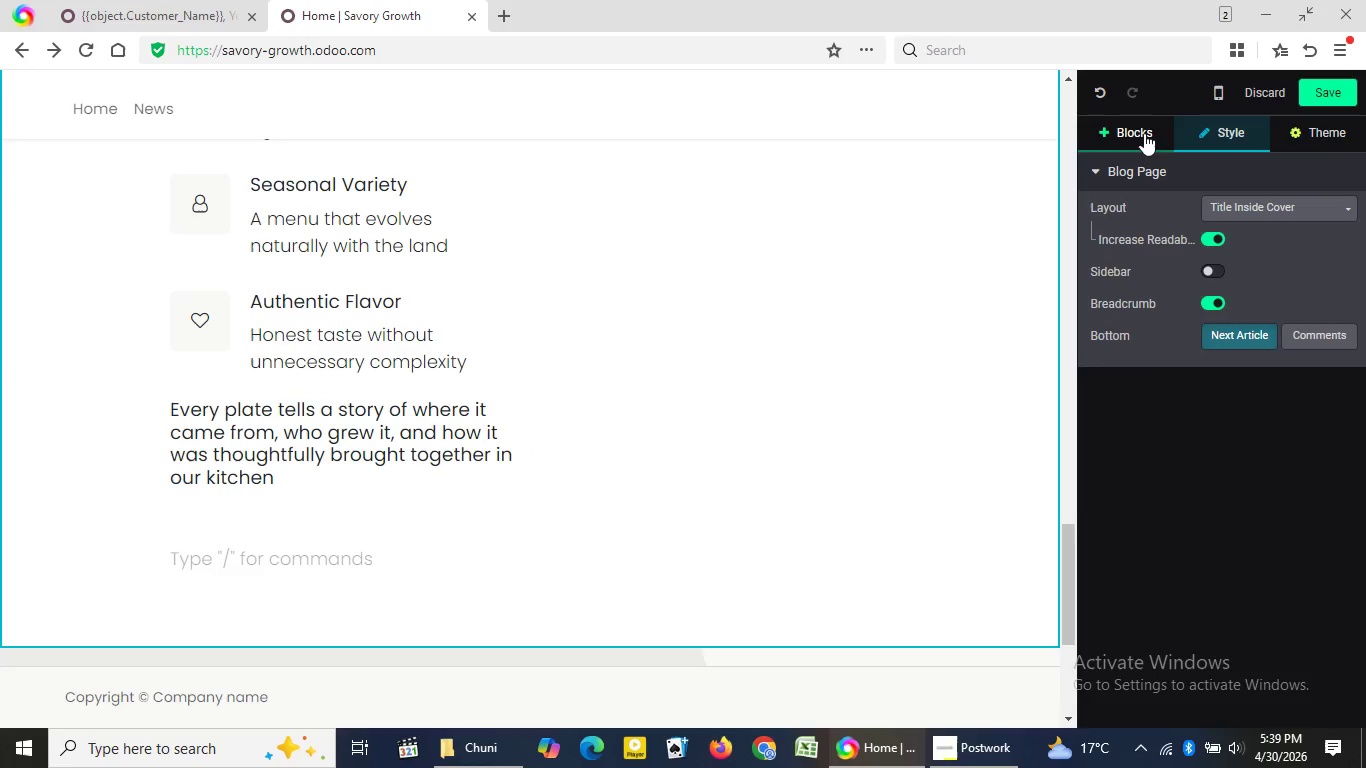 
left_click([1144, 133])
 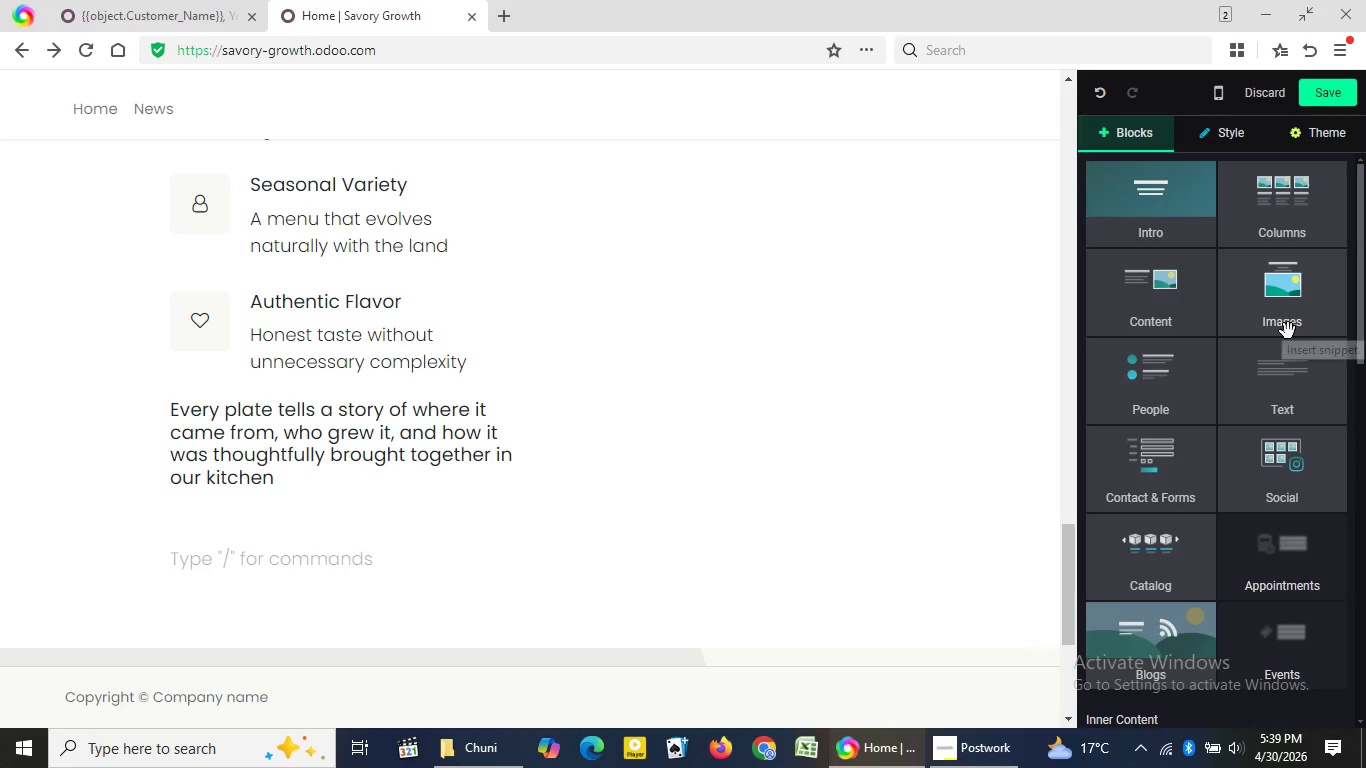 
wait(8.28)
 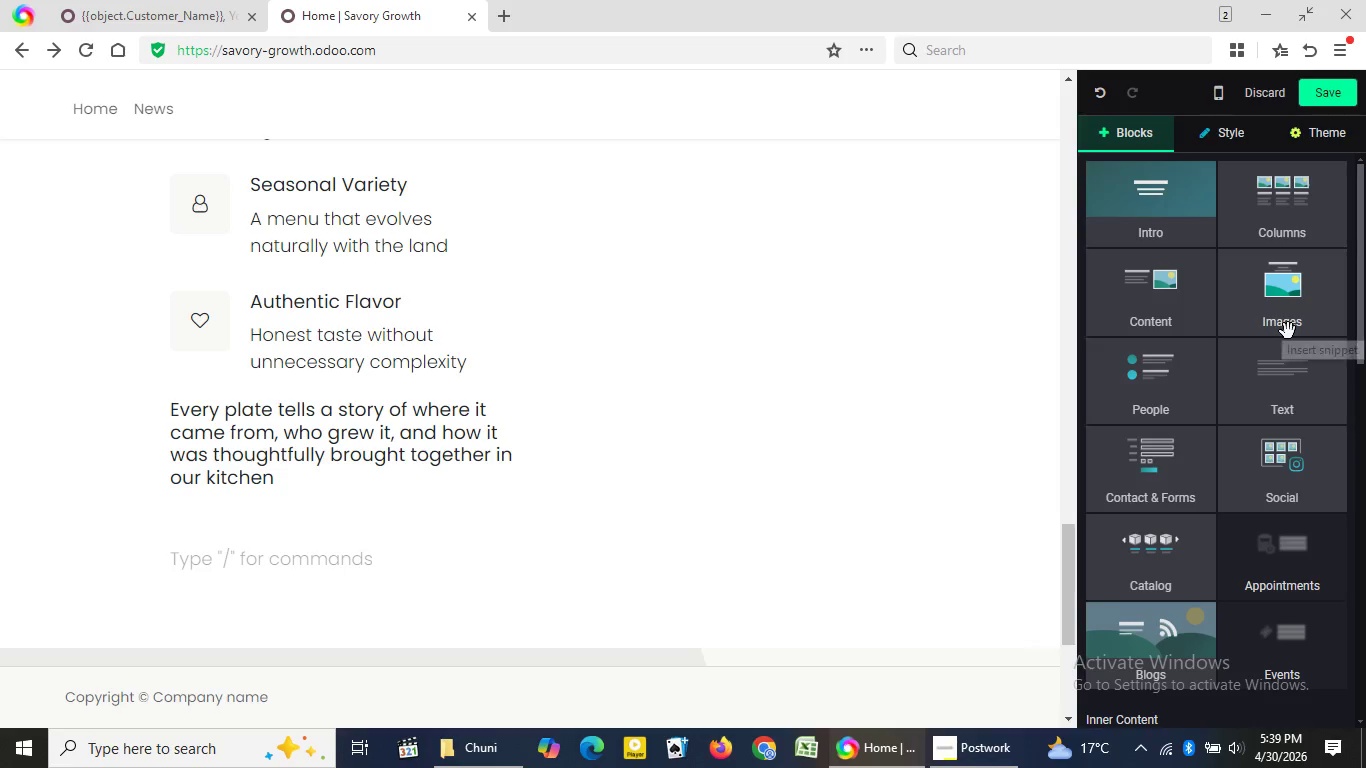 
double_click([1067, 75])
 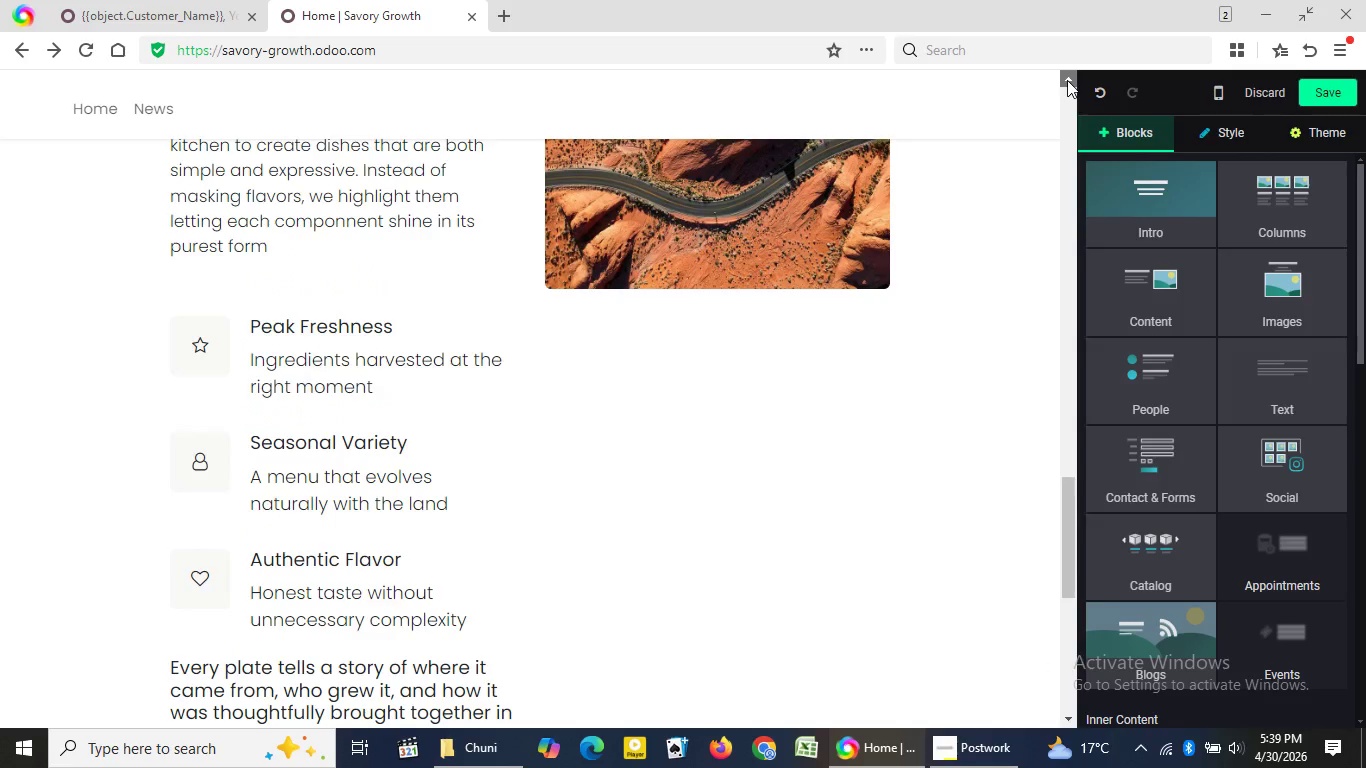 
triple_click([1067, 78])
 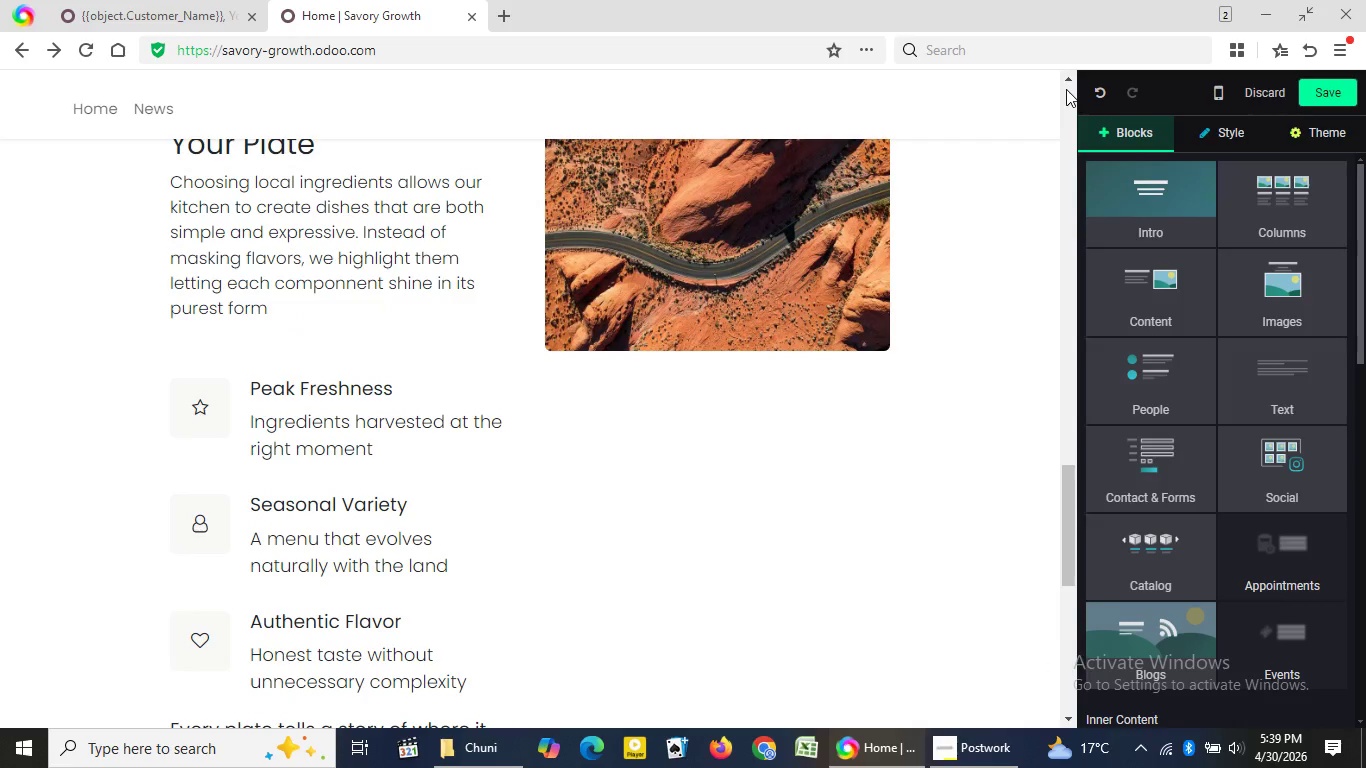 
triple_click([1067, 80])
 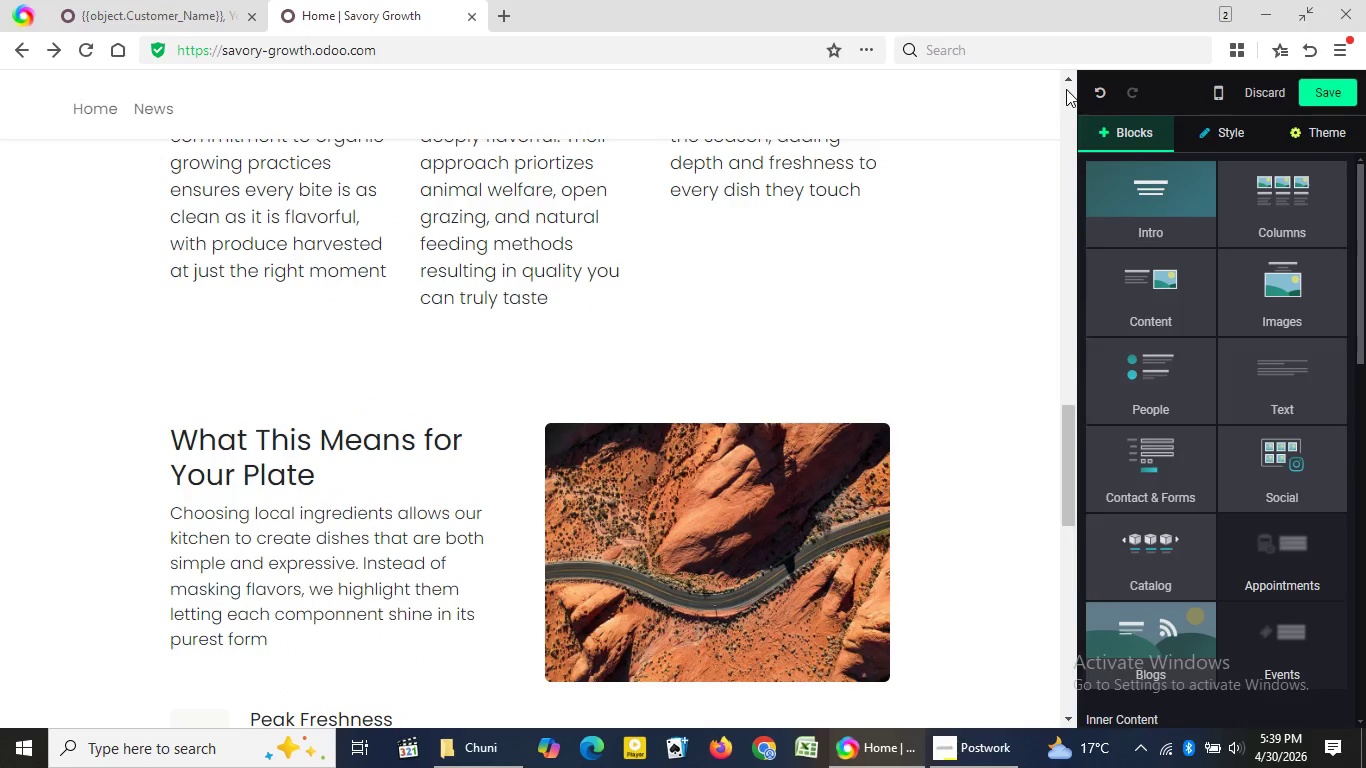 
triple_click([1067, 81])
 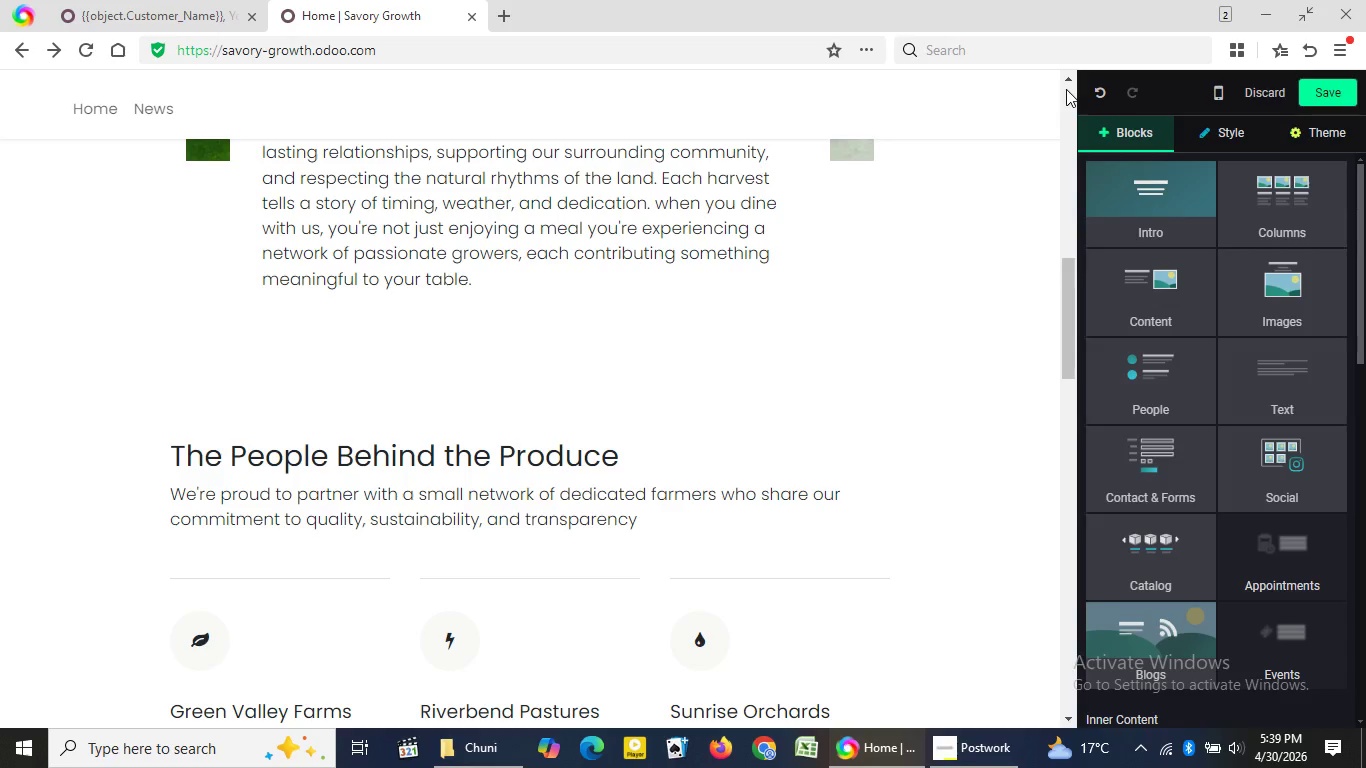 
triple_click([1066, 89])
 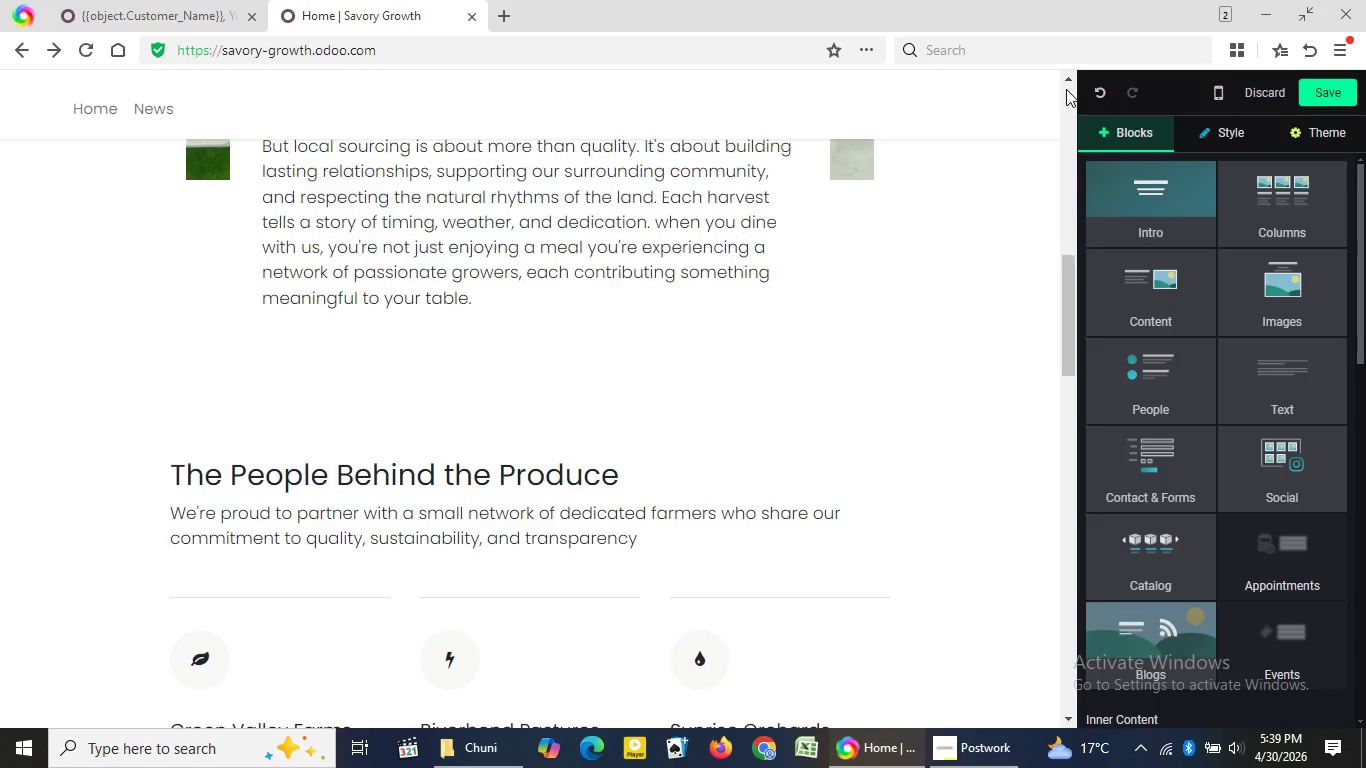 
triple_click([1066, 89])
 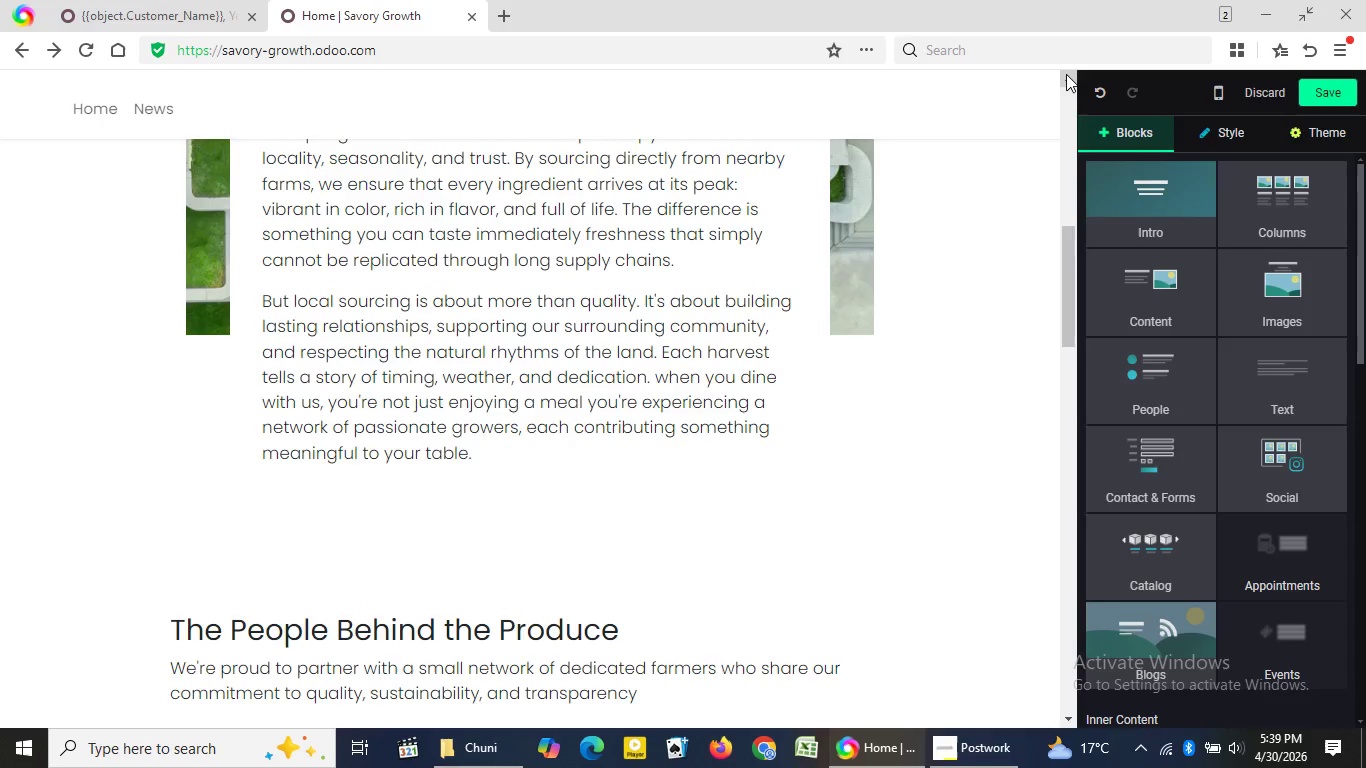 
double_click([1066, 74])
 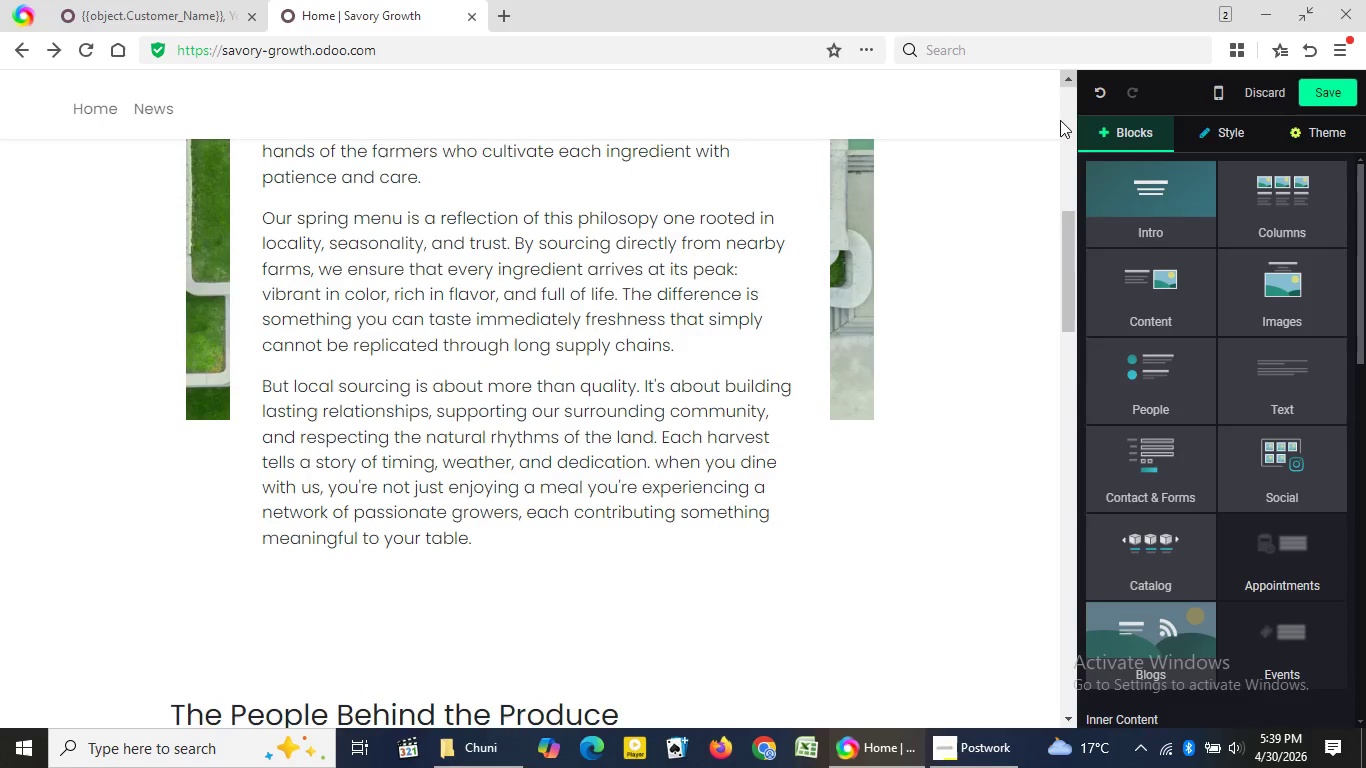 
triple_click([1066, 74])
 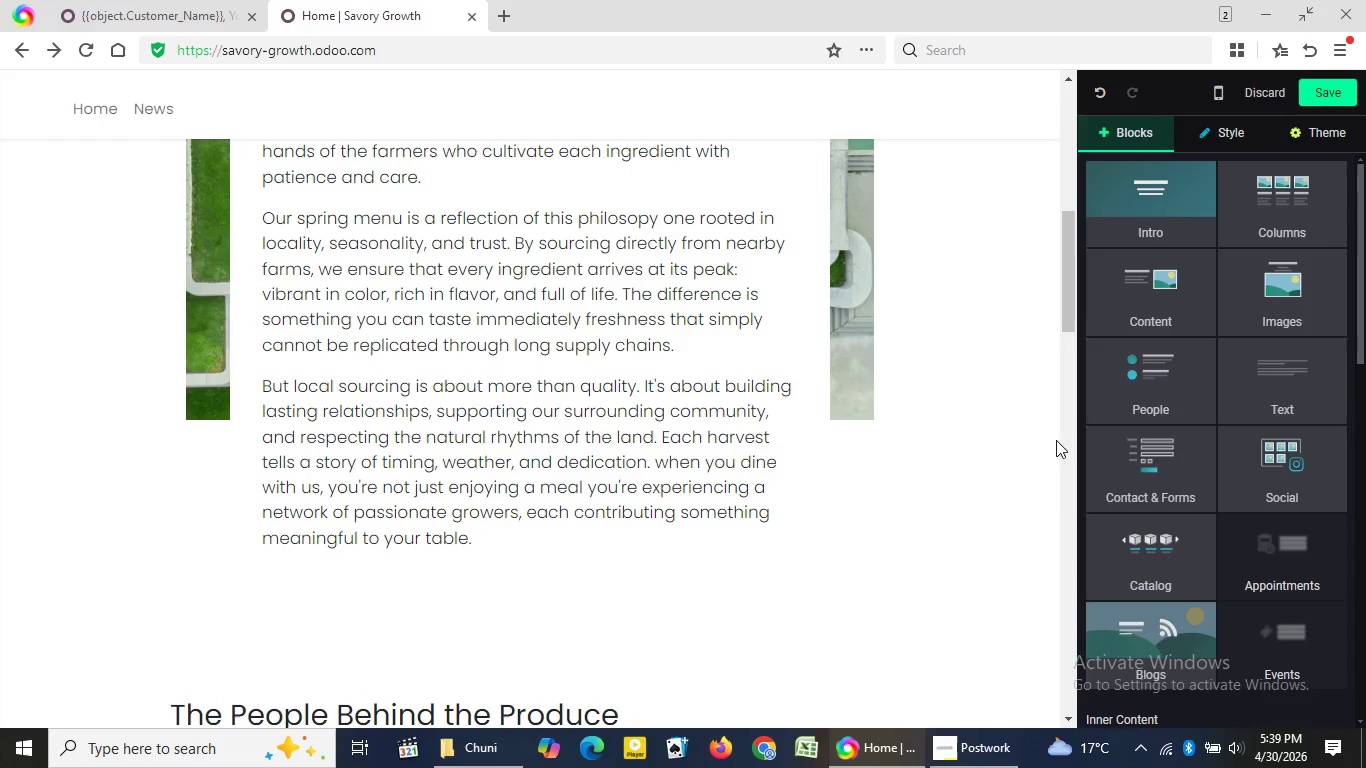 
triple_click([1066, 74])
 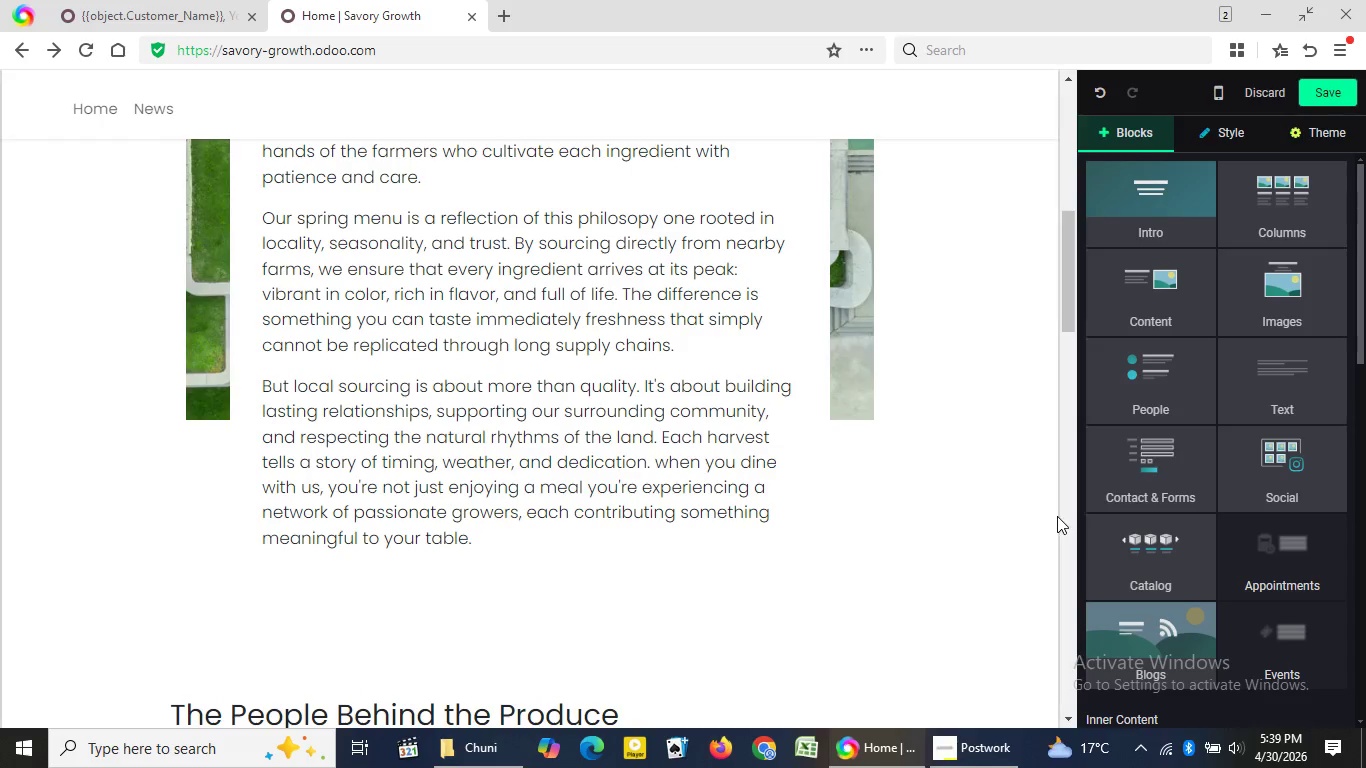 
triple_click([1066, 74])
 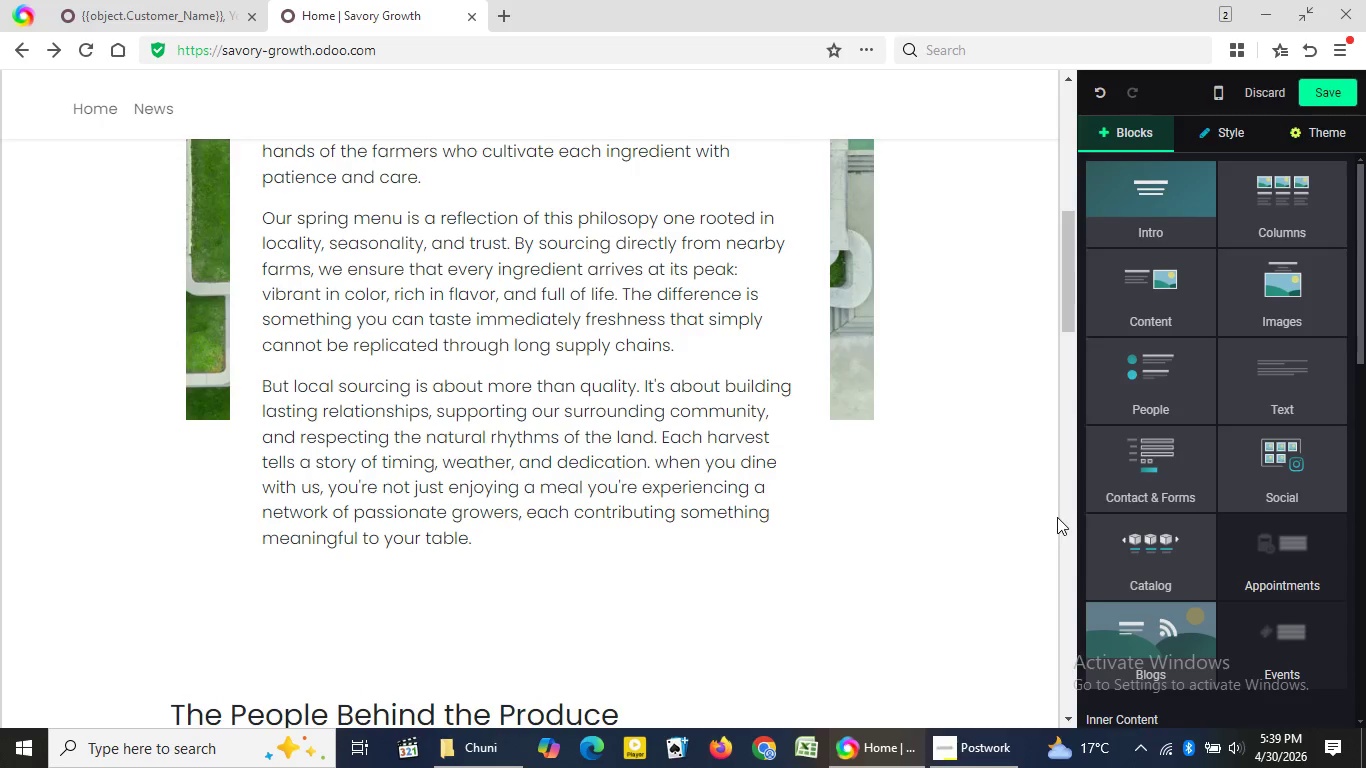 
triple_click([1066, 74])
 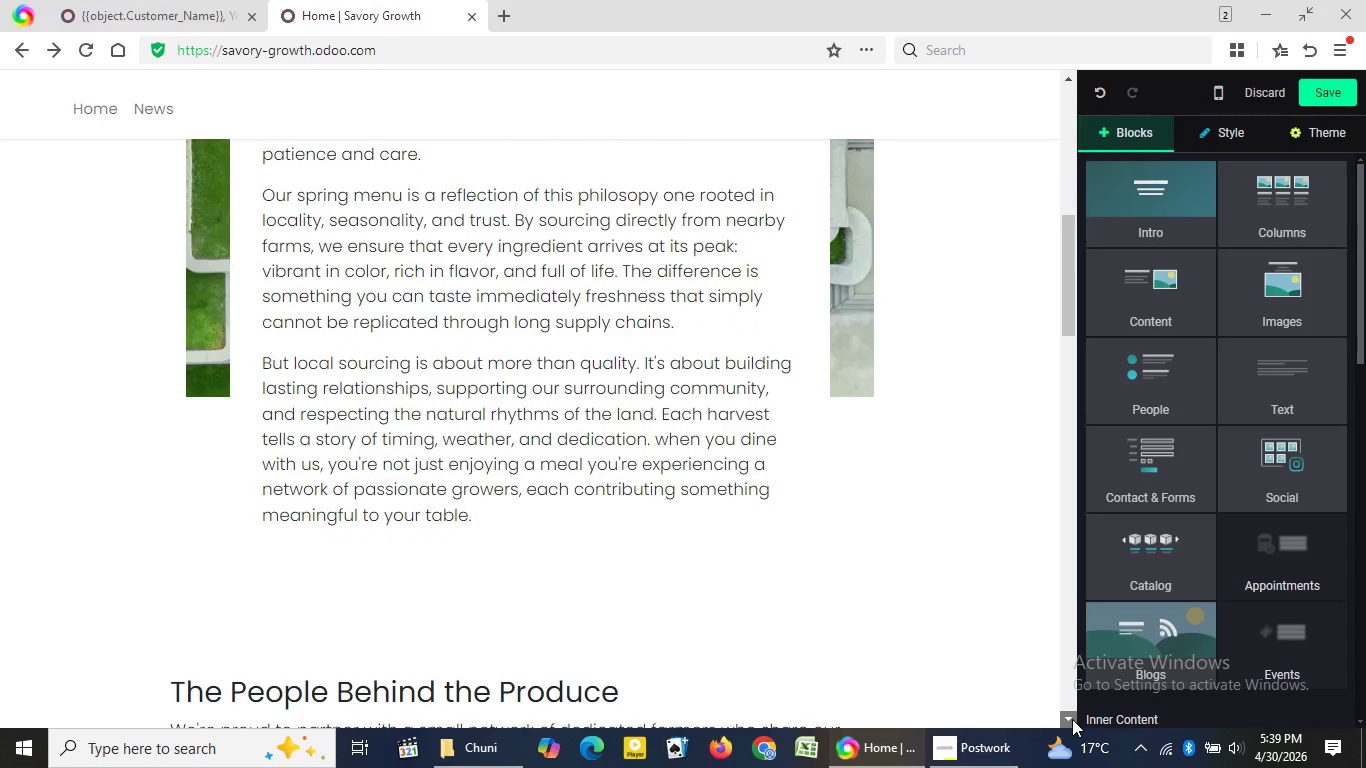 
double_click([1072, 719])
 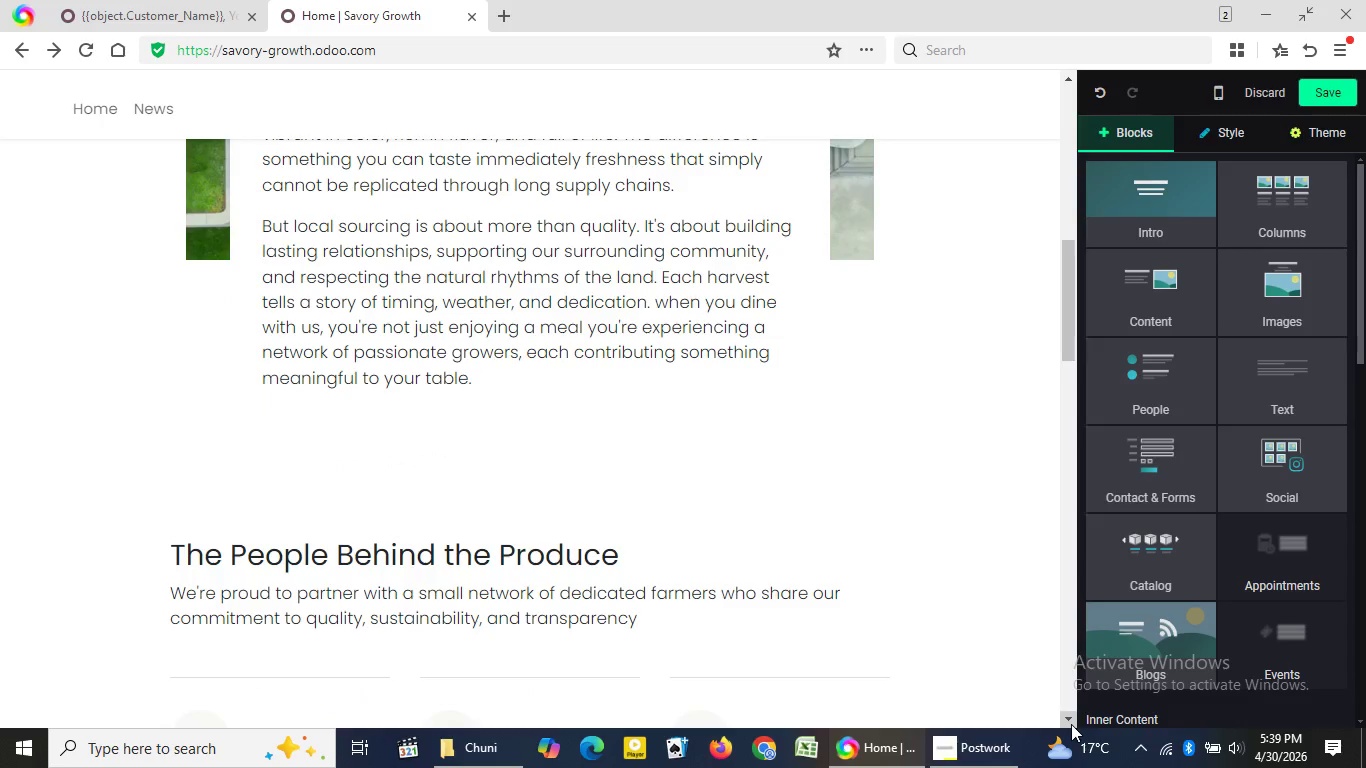 
triple_click([1072, 721])
 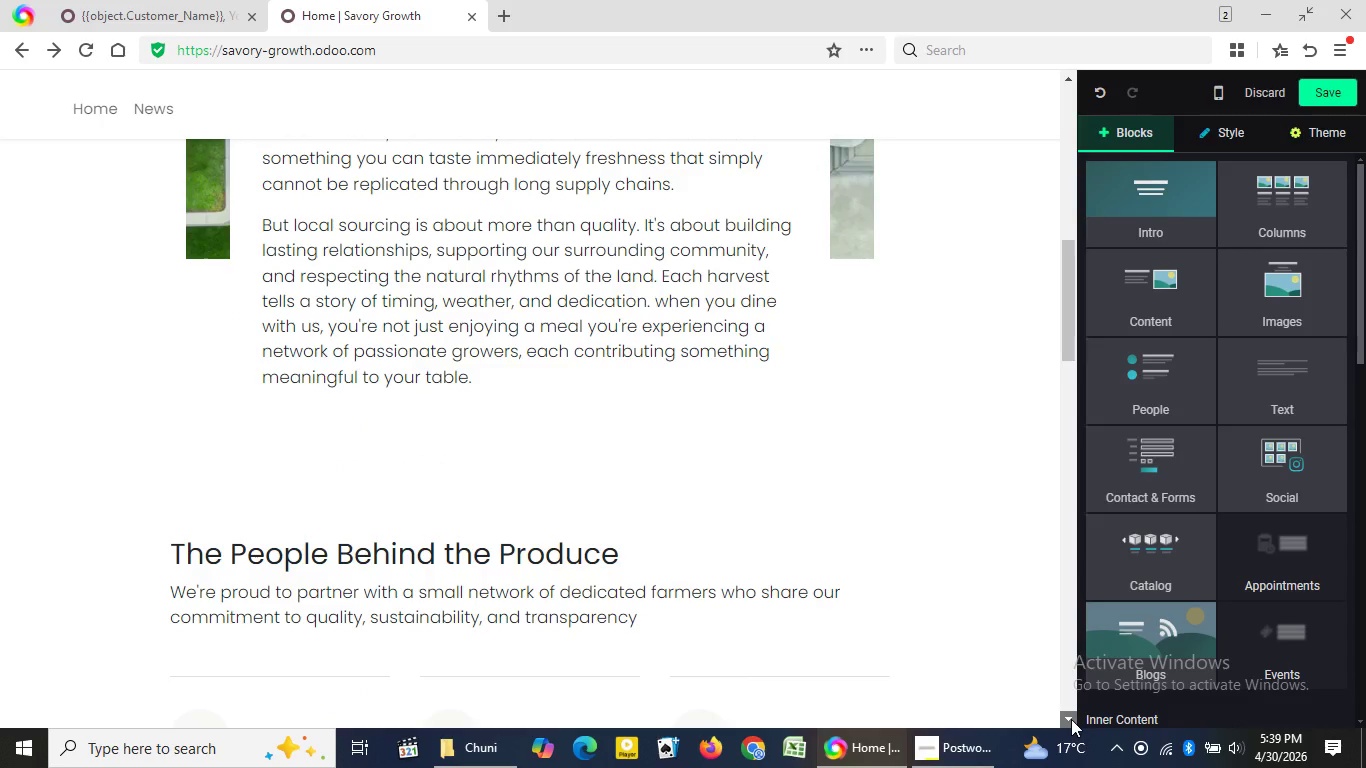 
double_click([1071, 719])
 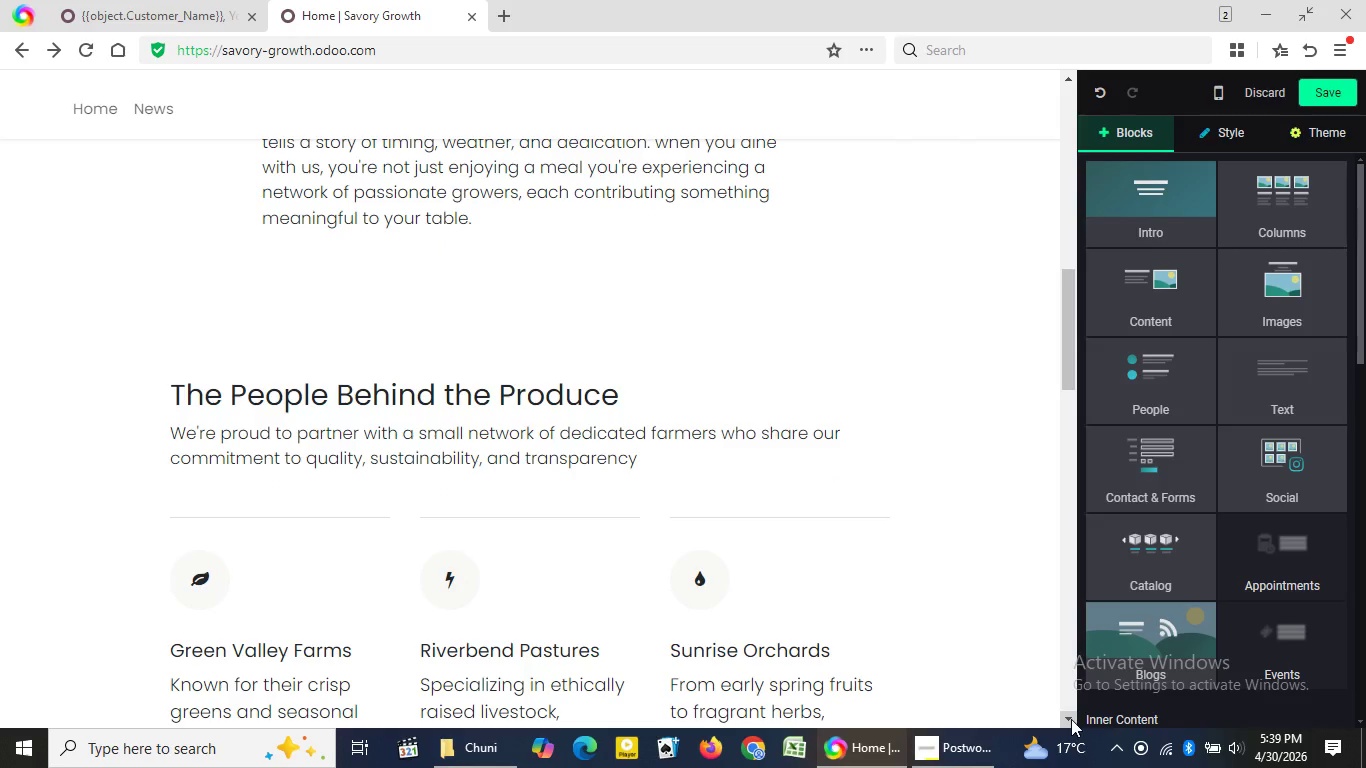 
triple_click([1071, 719])
 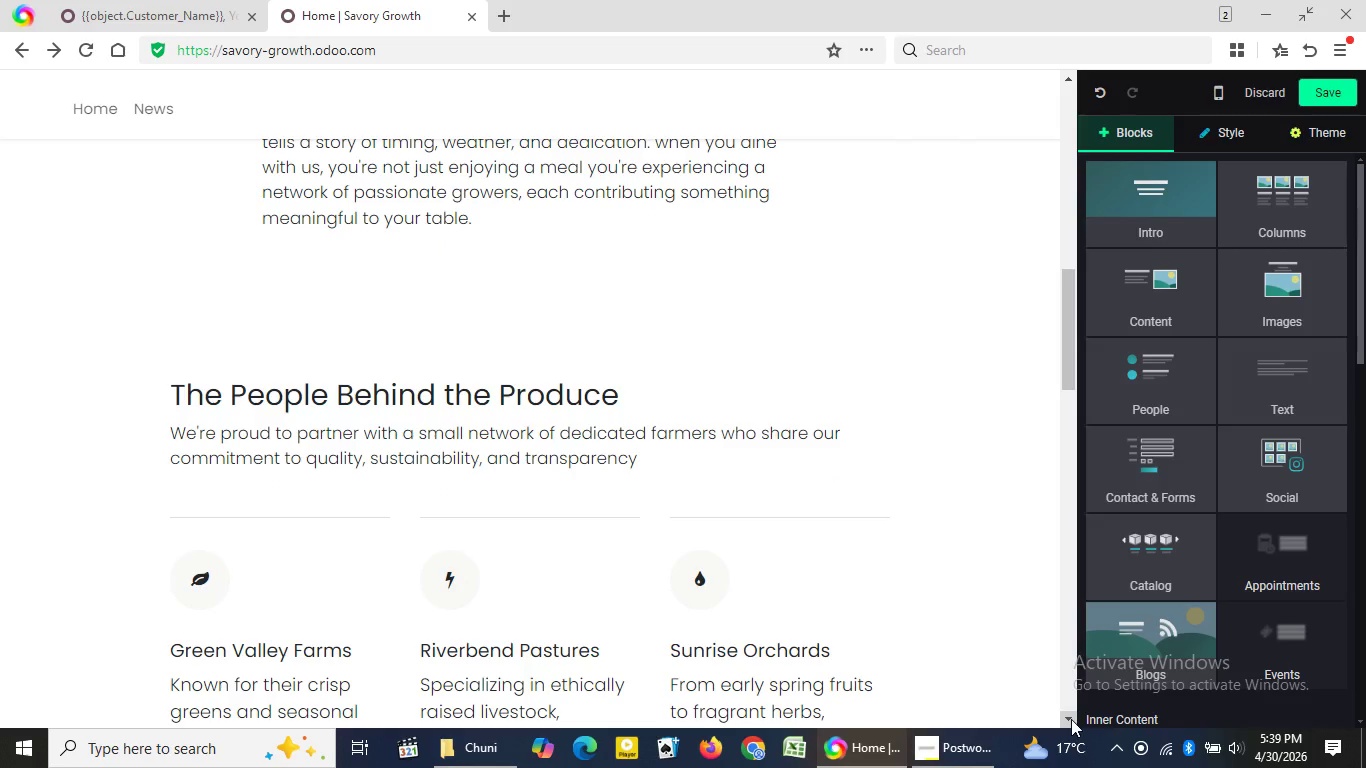 
triple_click([1071, 719])
 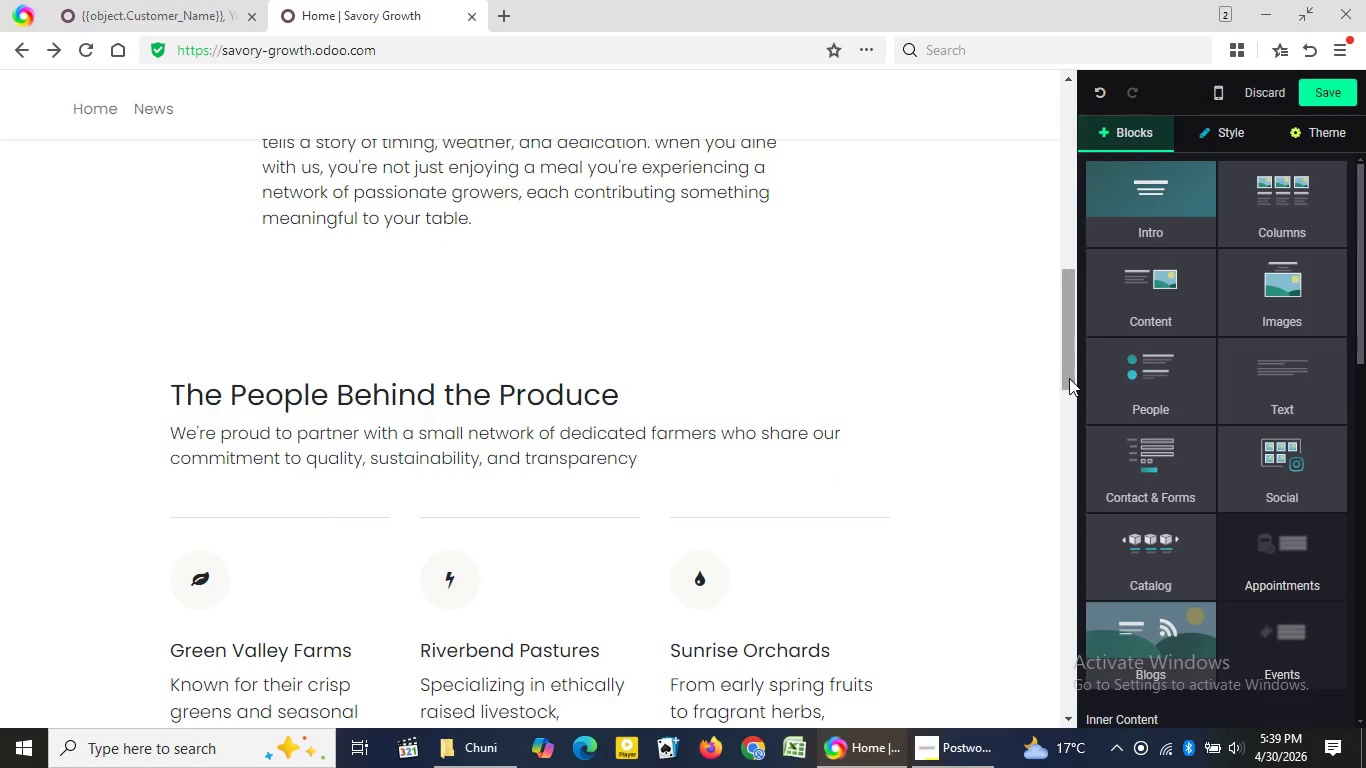 
left_click_drag(start_coordinate=[1069, 378], to_coordinate=[1068, 672])
 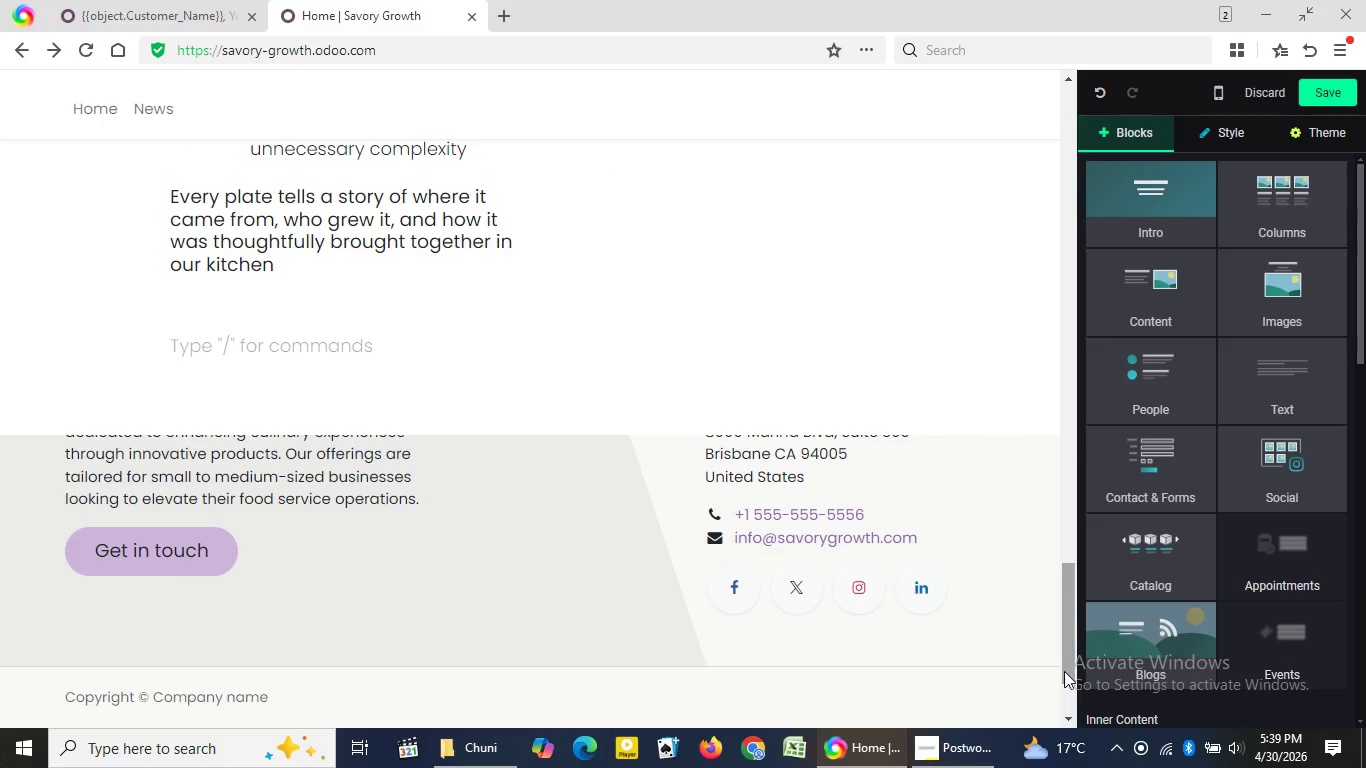 
wait(8.83)
 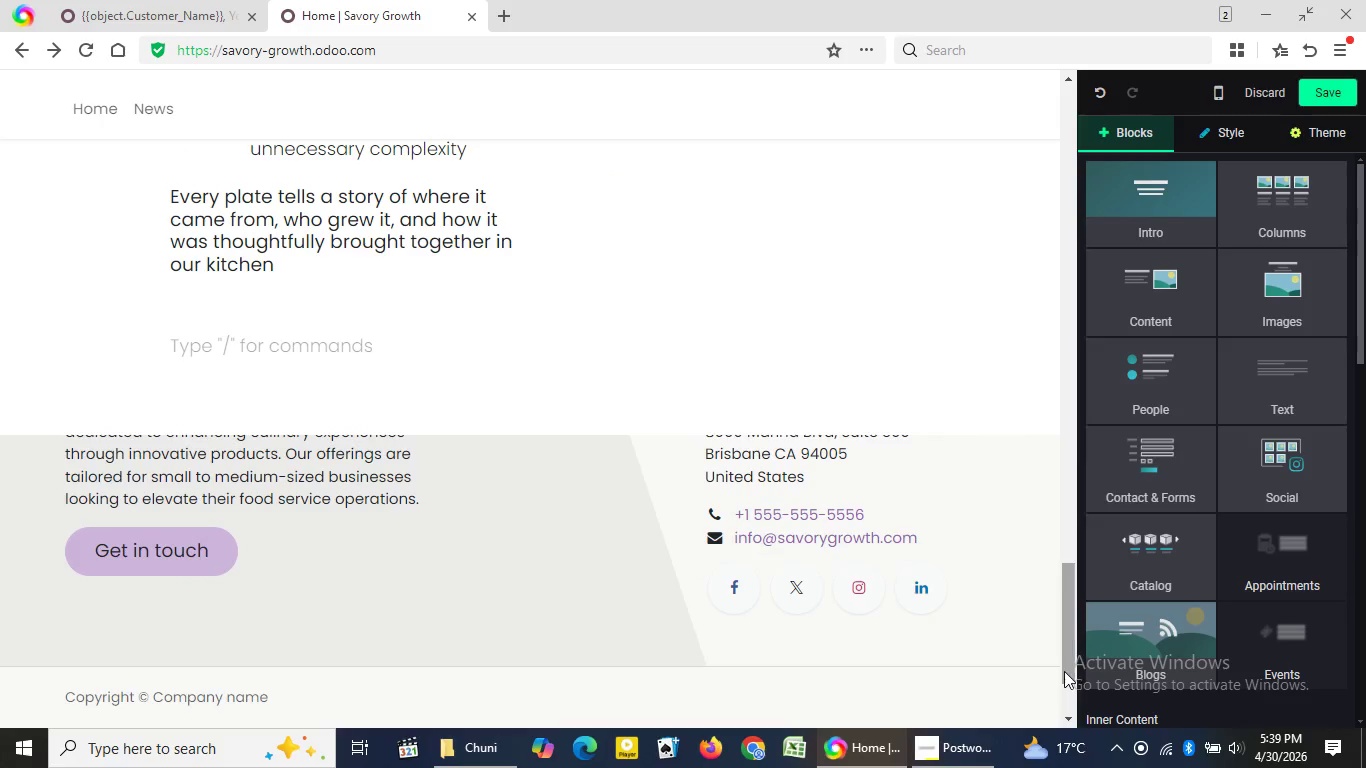 
left_click([1271, 286])
 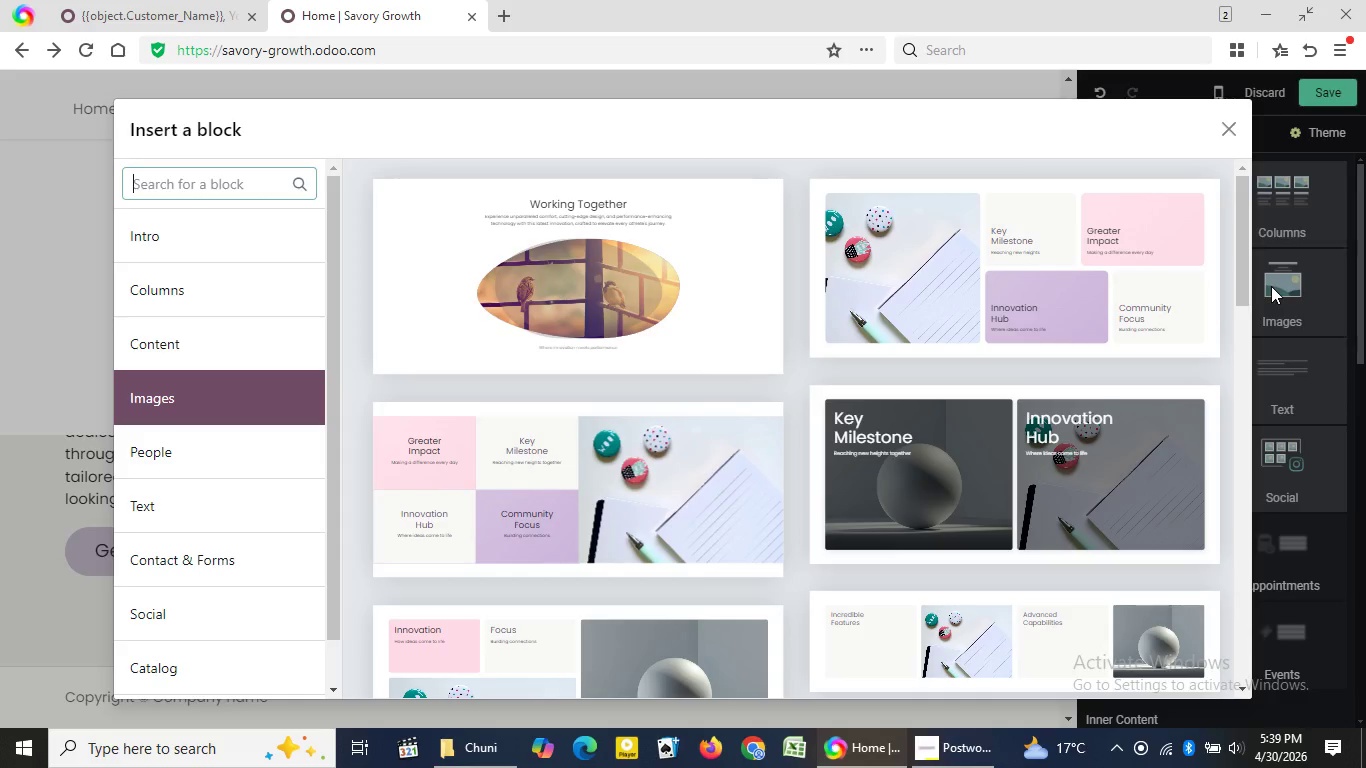 
wait(10.2)
 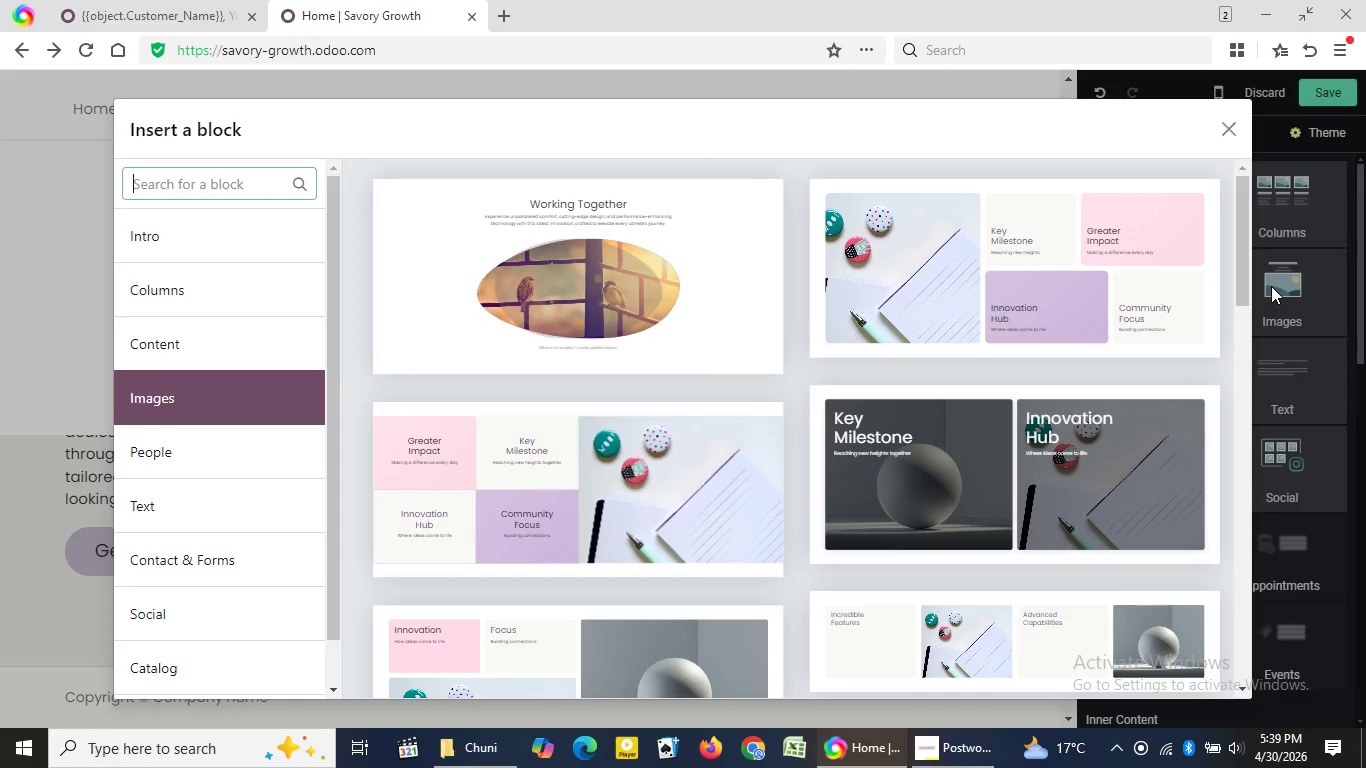 
left_click([1240, 325])
 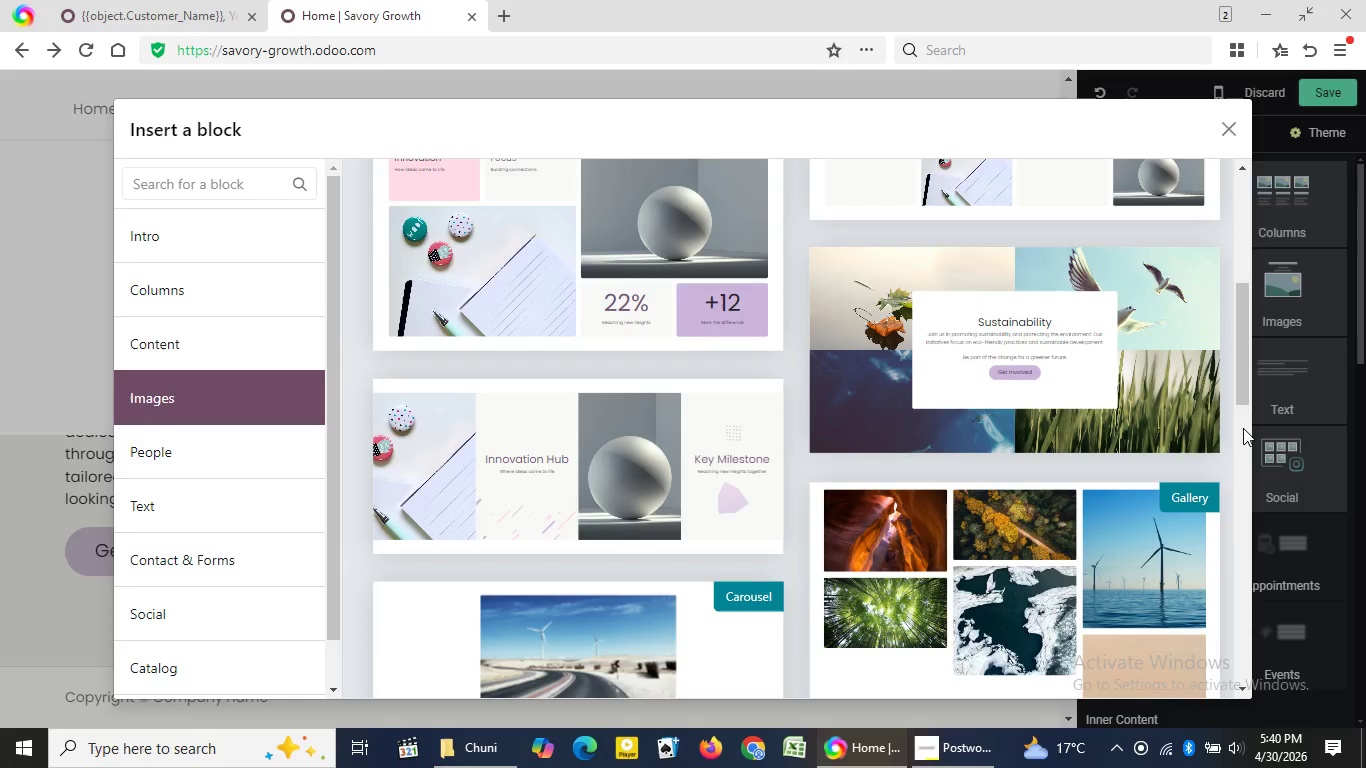 
wait(16.88)
 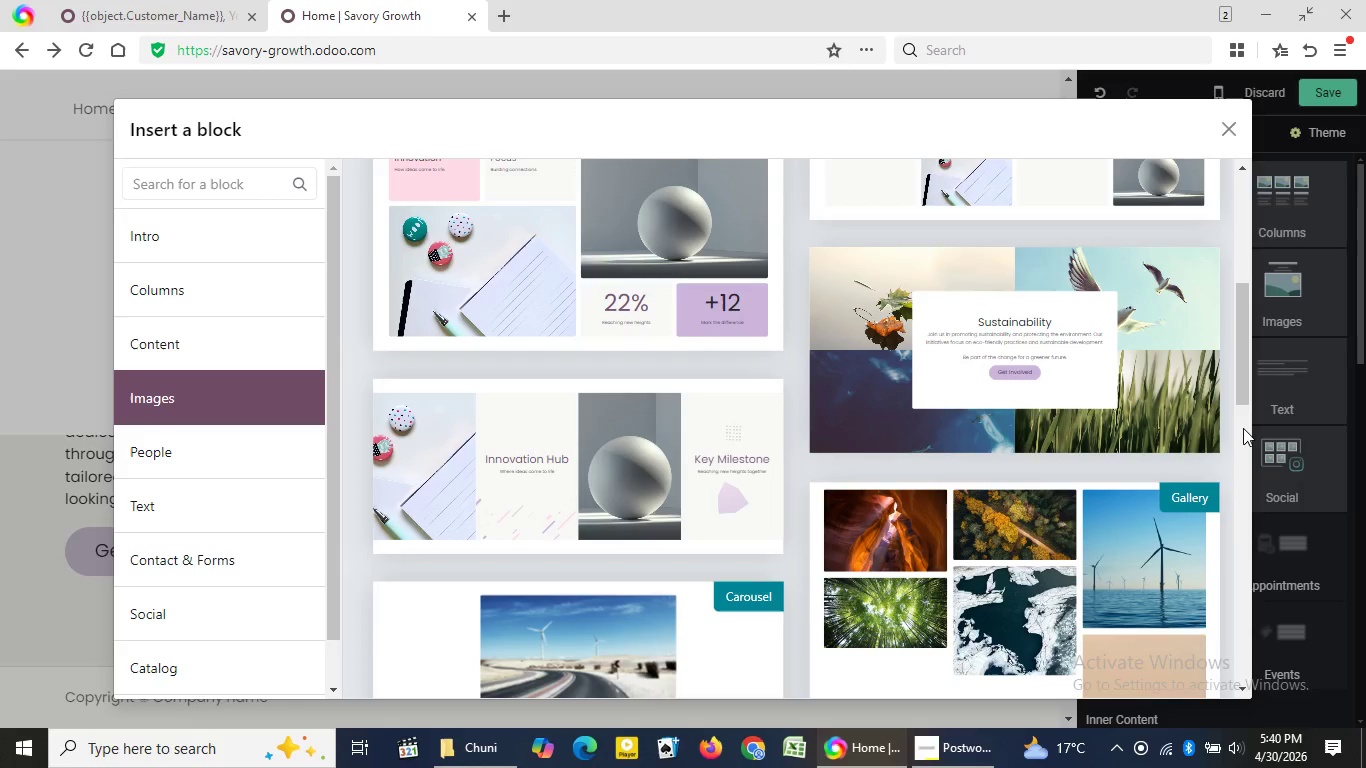 
left_click([1242, 421])
 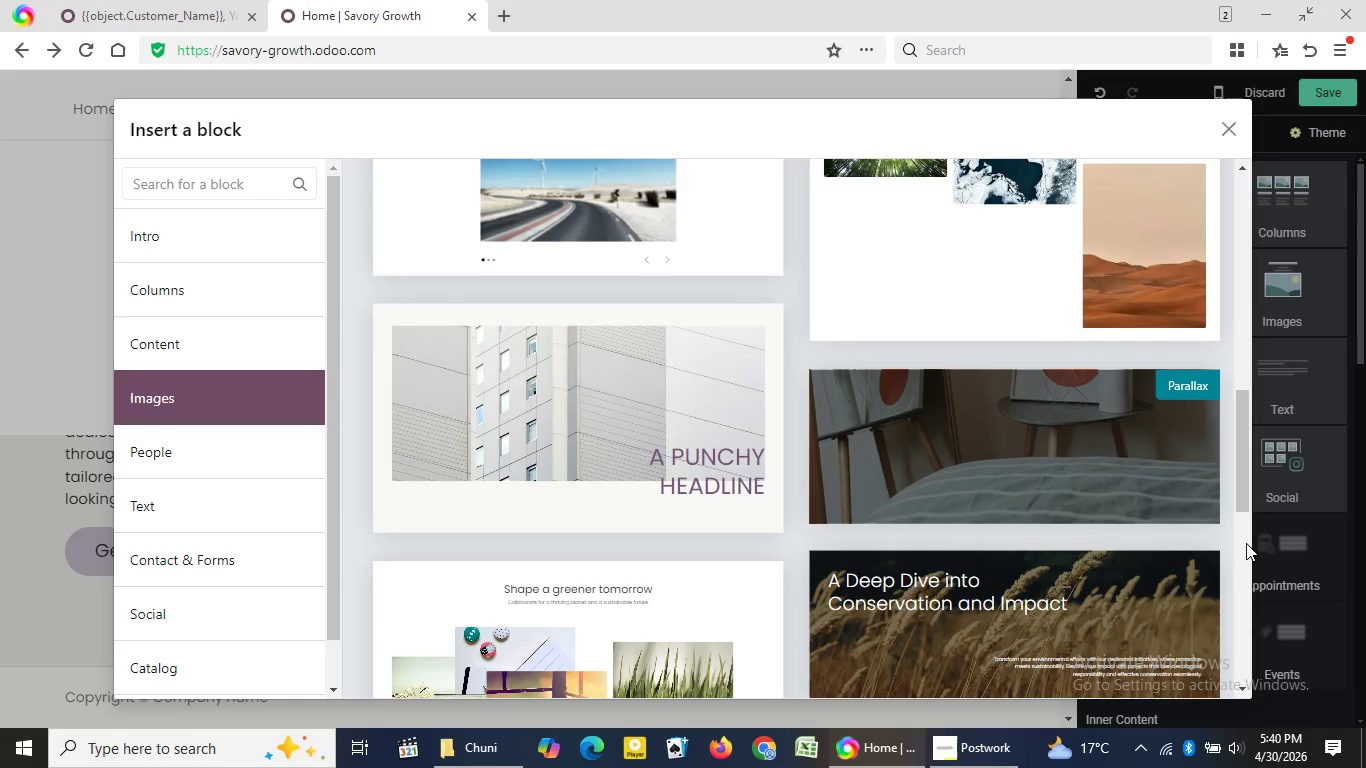 
left_click([1246, 543])
 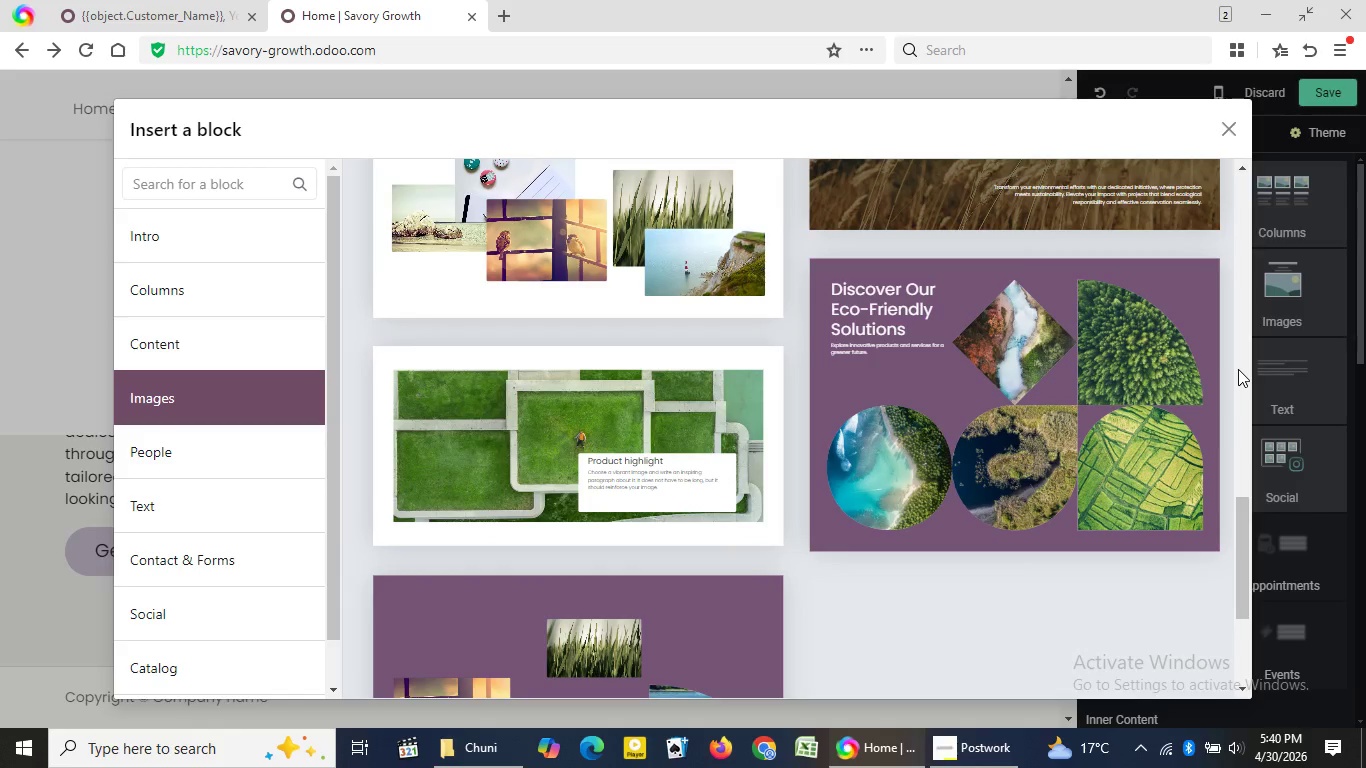 
left_click([1238, 369])
 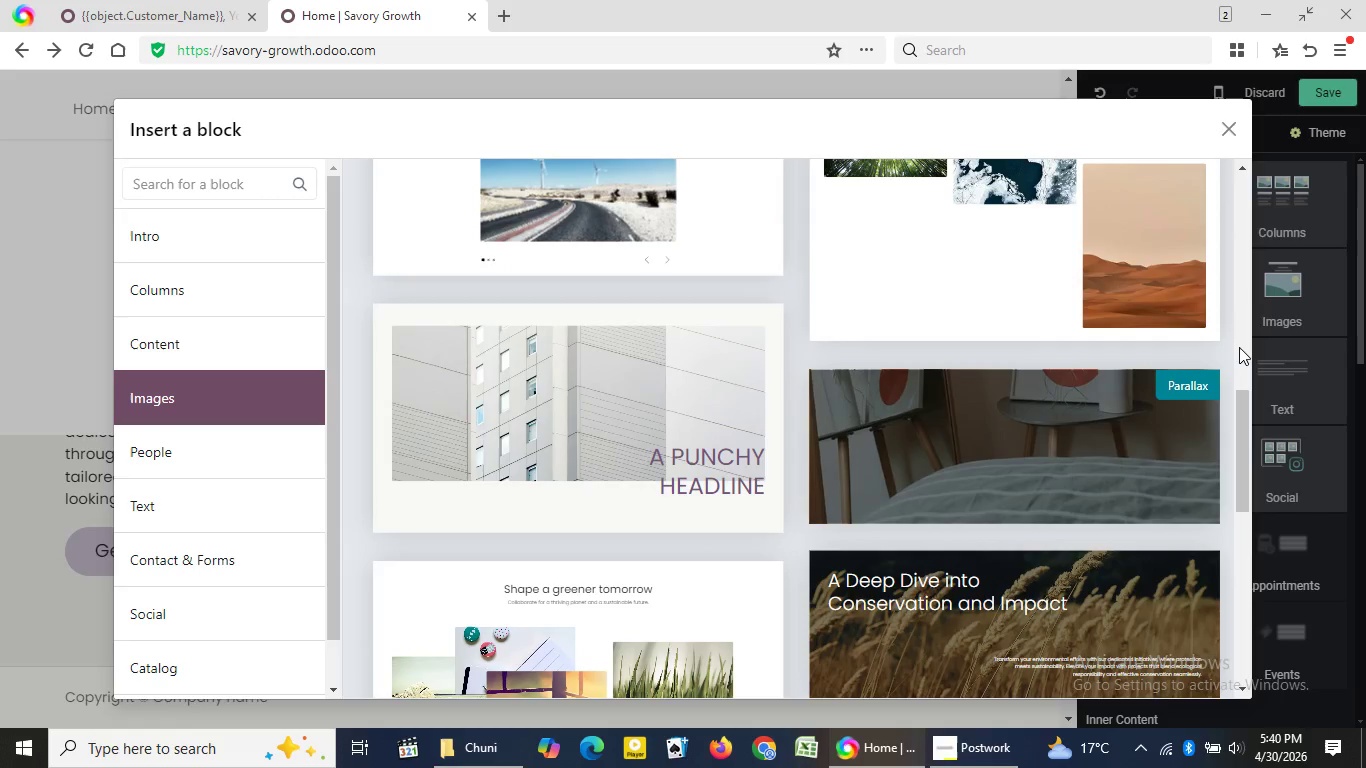 
left_click([1239, 347])
 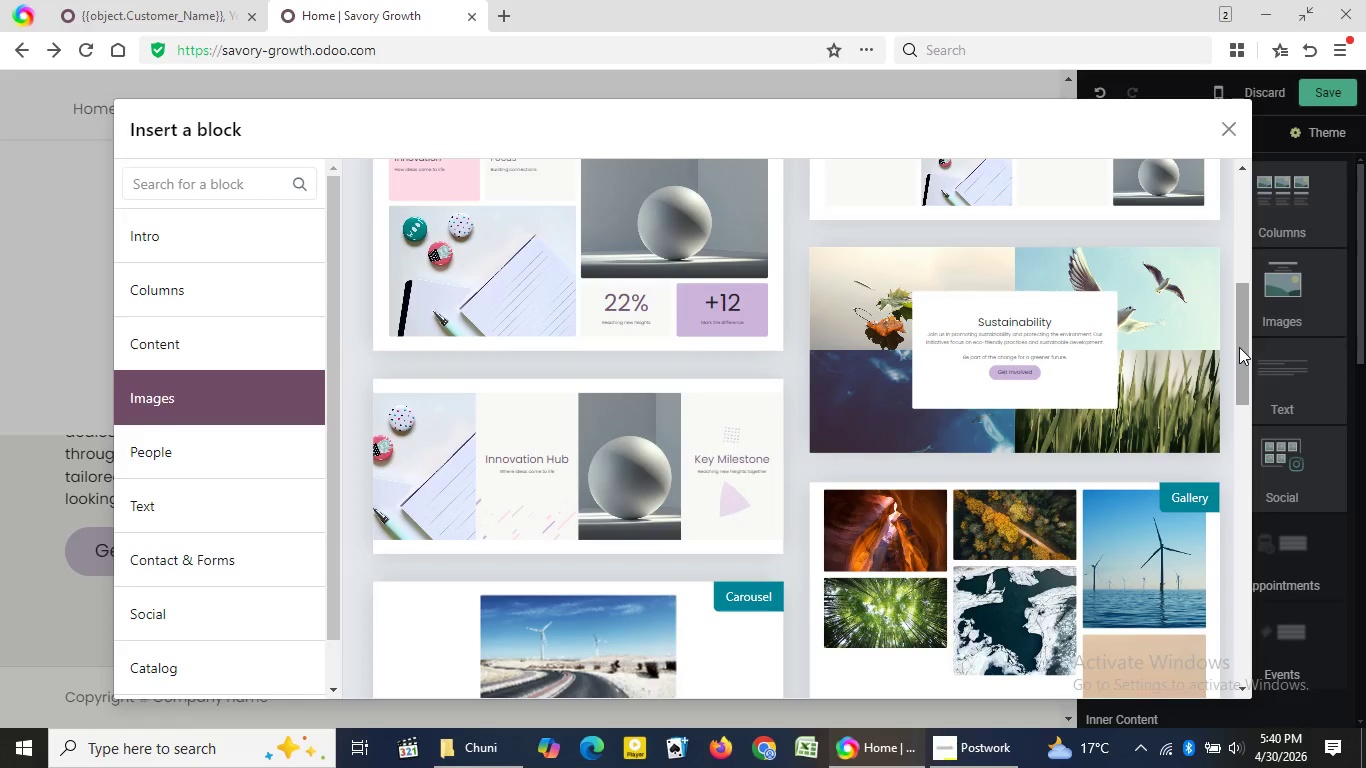 
left_click([1239, 347])
 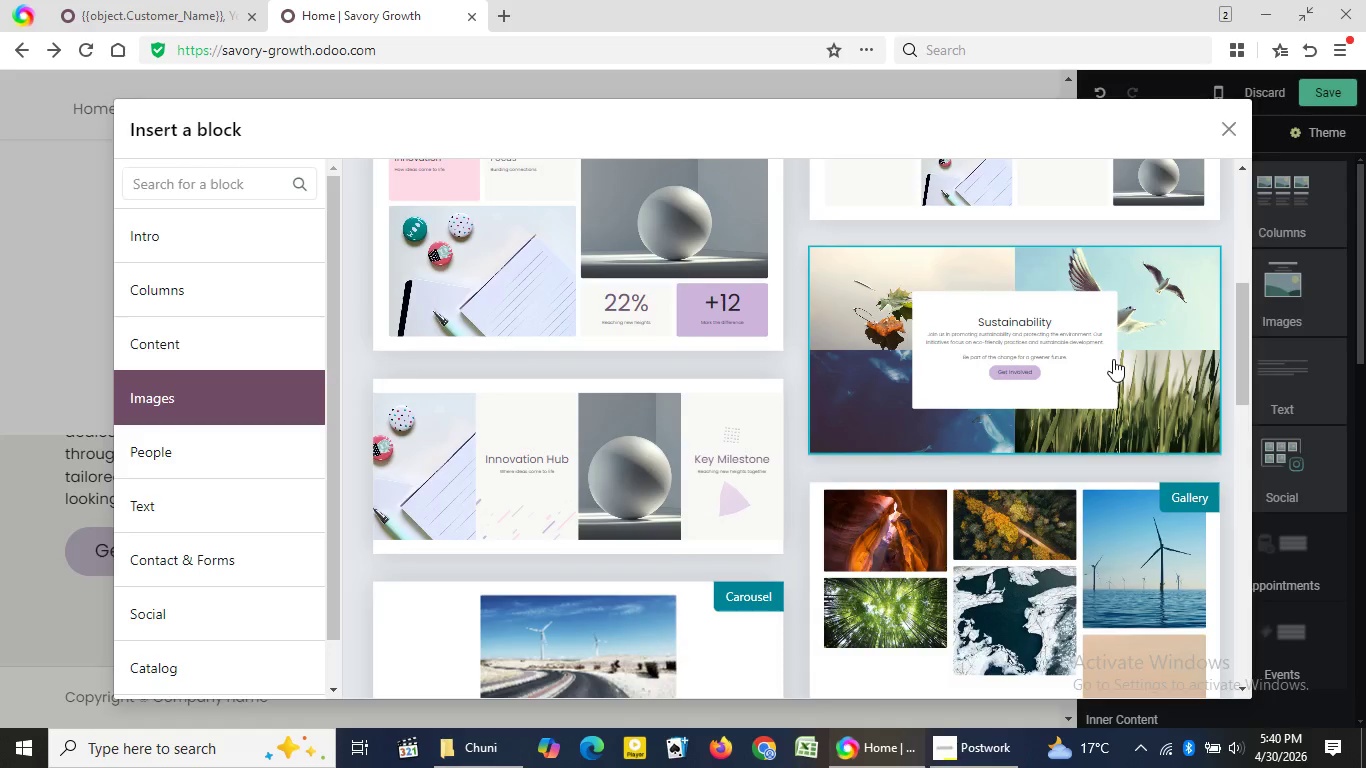 
left_click([1113, 359])
 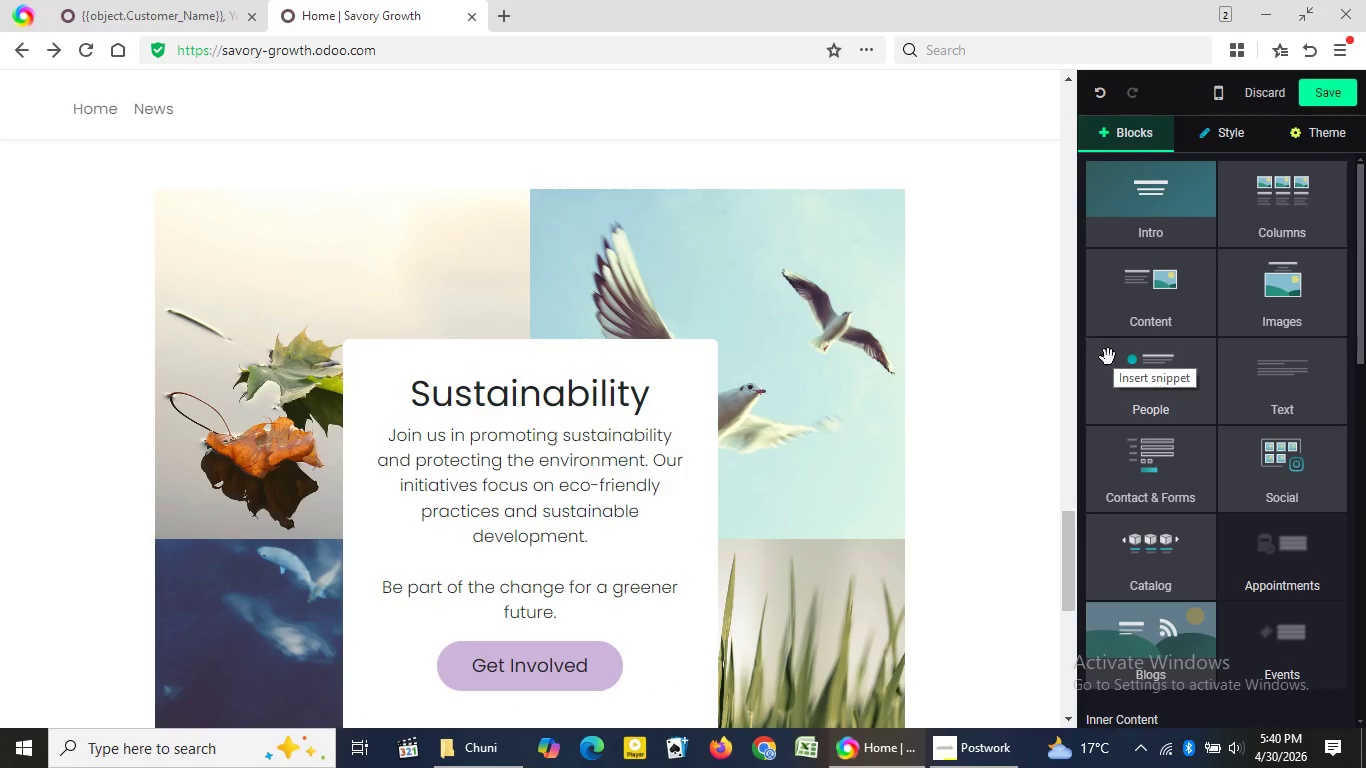 
wait(6.25)
 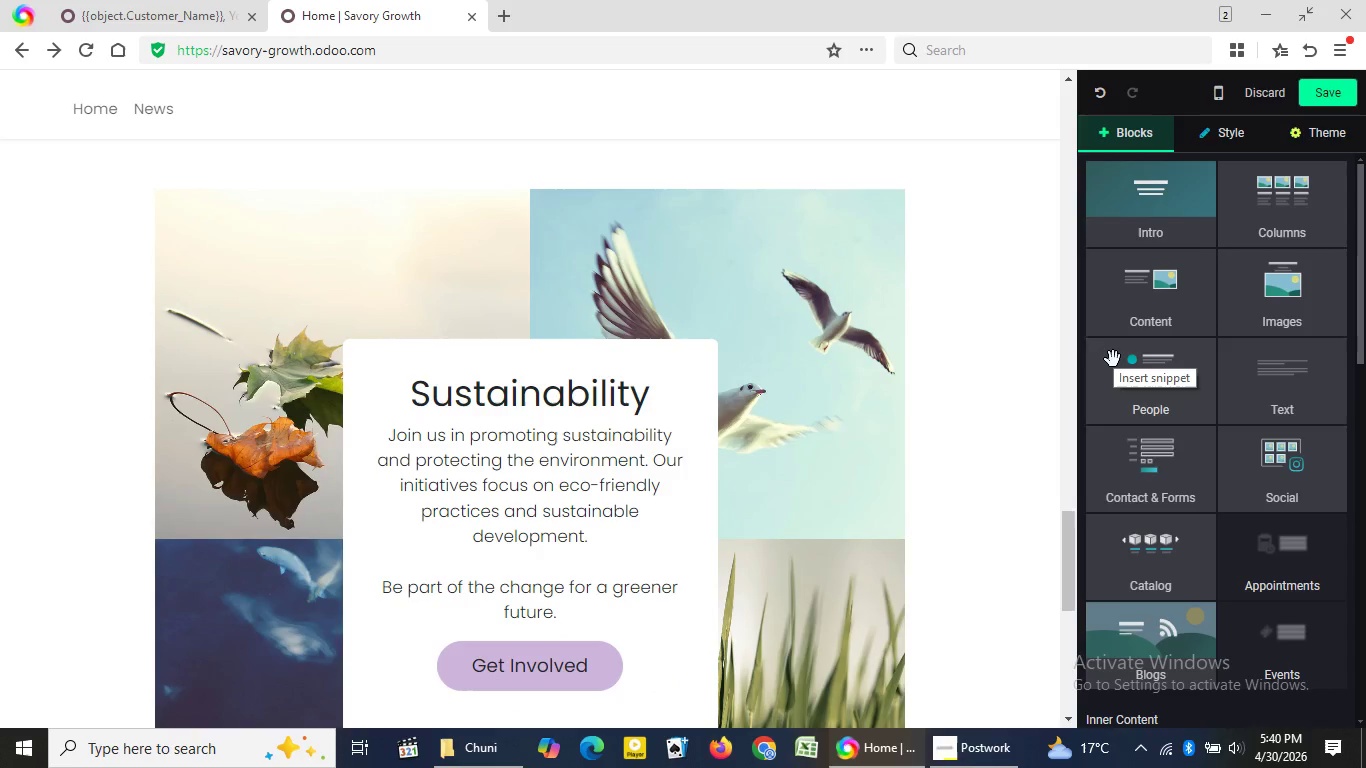 
left_click([450, 236])
 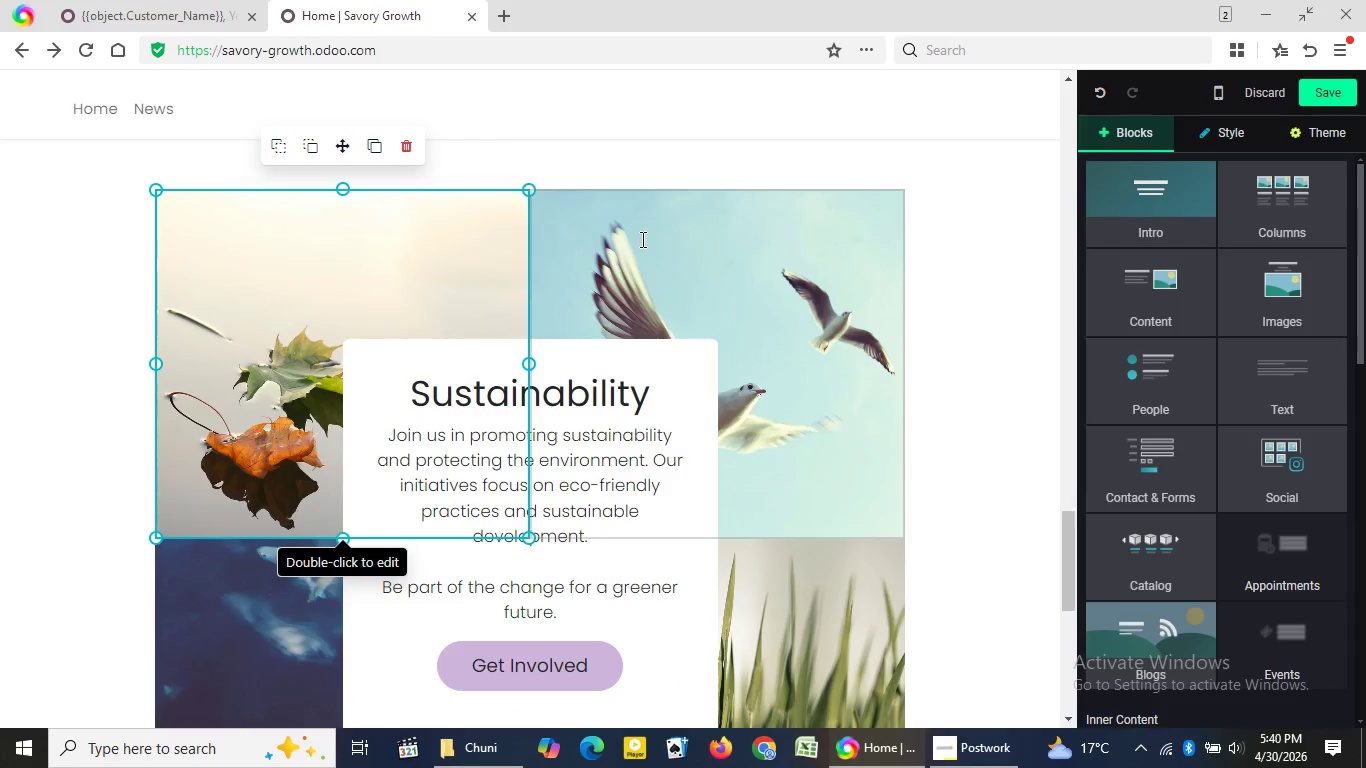 
left_click([641, 239])
 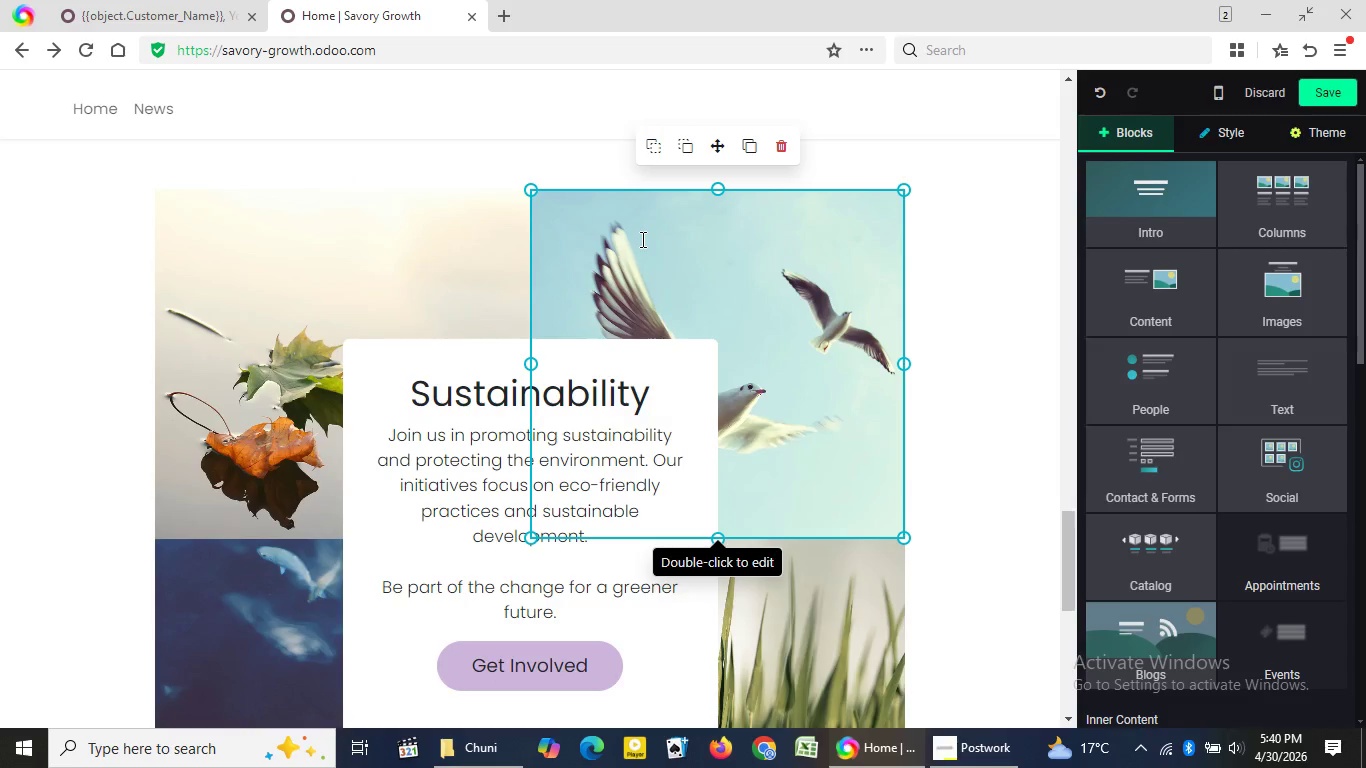 
left_click([641, 239])
 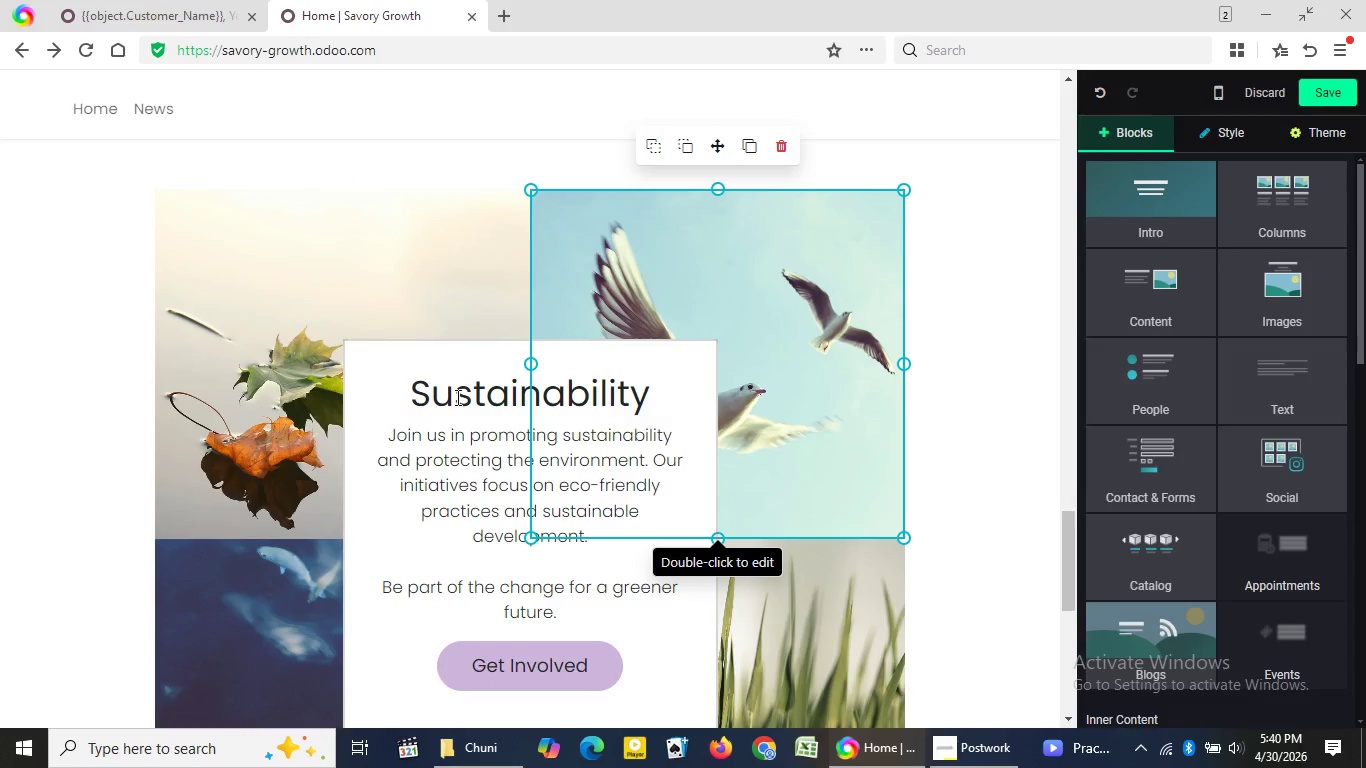 
left_click([456, 397])
 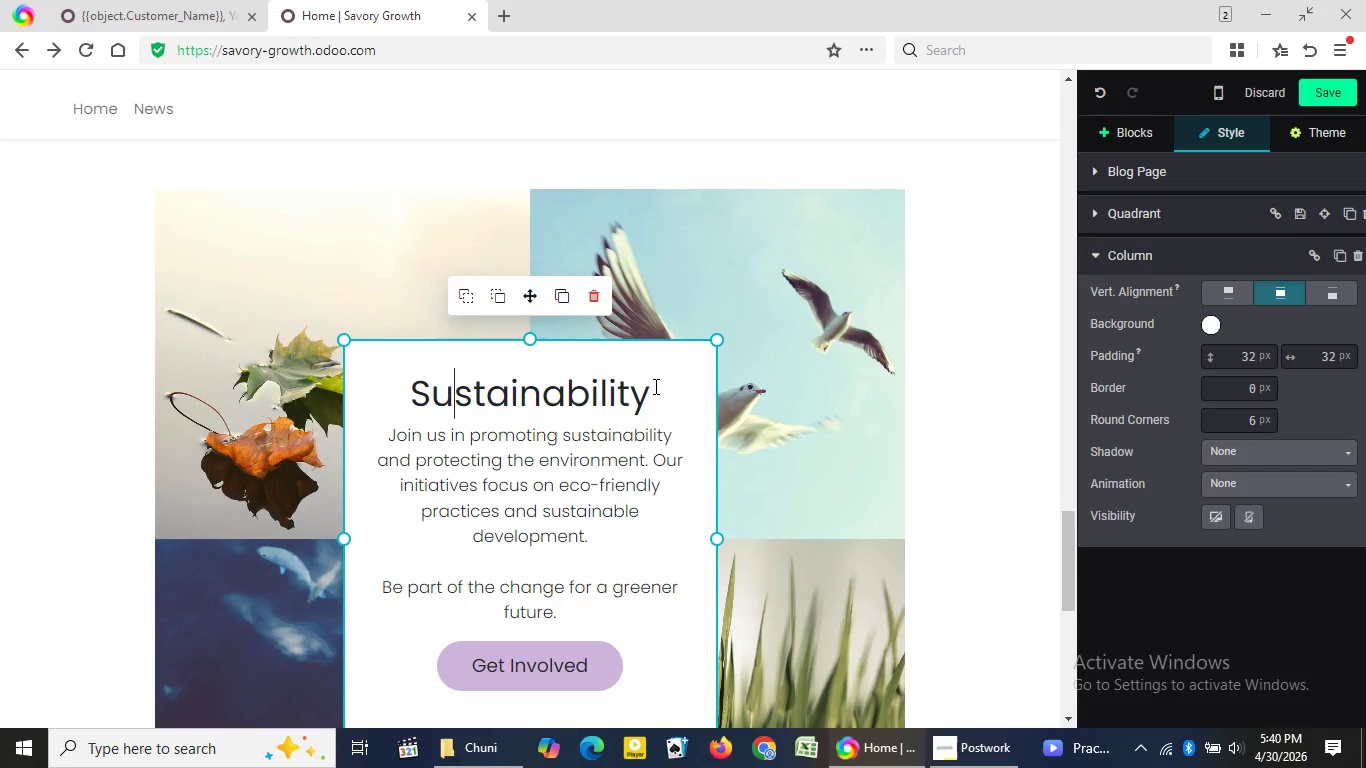 
left_click([655, 386])
 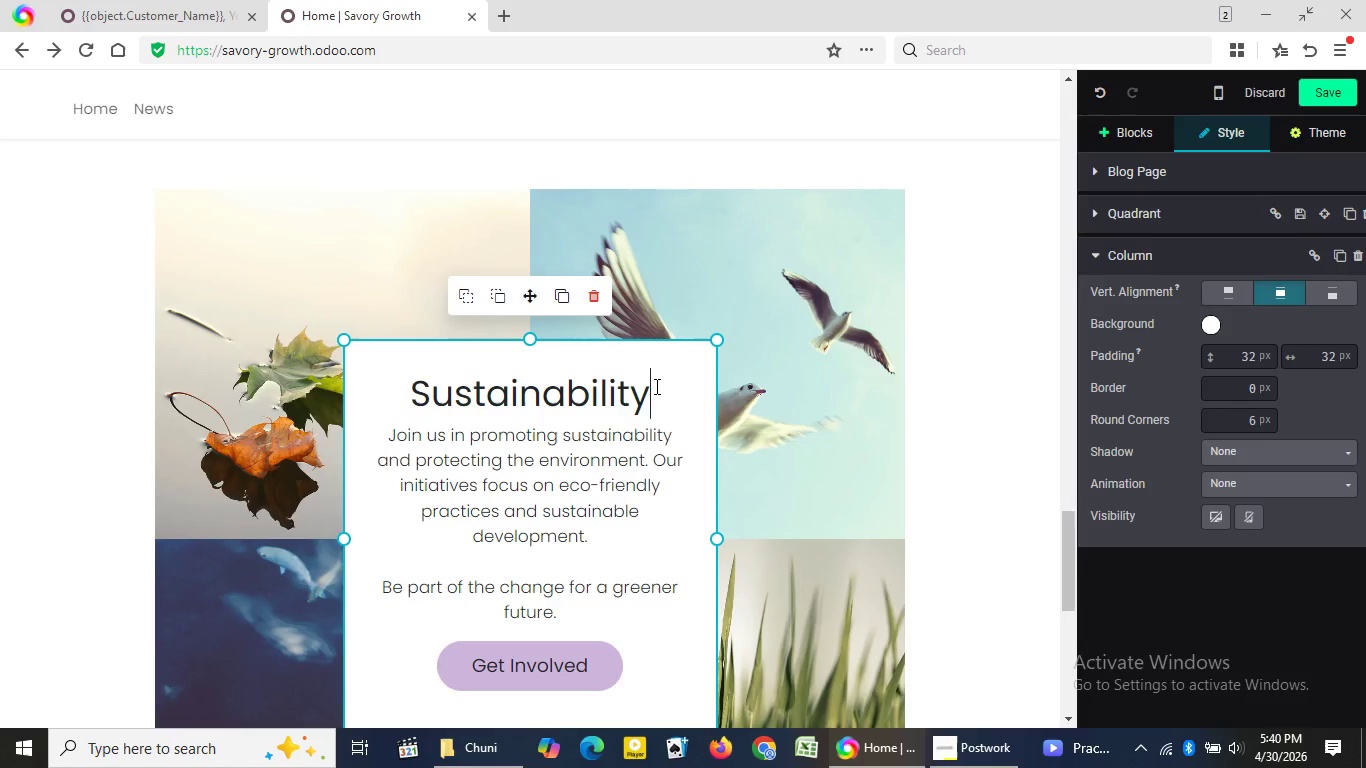 
key(Backspace)
key(Backspace)
key(Backspace)
key(Backspace)
key(Backspace)
key(Backspace)
key(Backspace)
key(Backspace)
key(Backspace)
key(Backspace)
key(Backspace)
key(Backspace)
key(Backspace)
key(Backspace)
type(A Shared Table)
 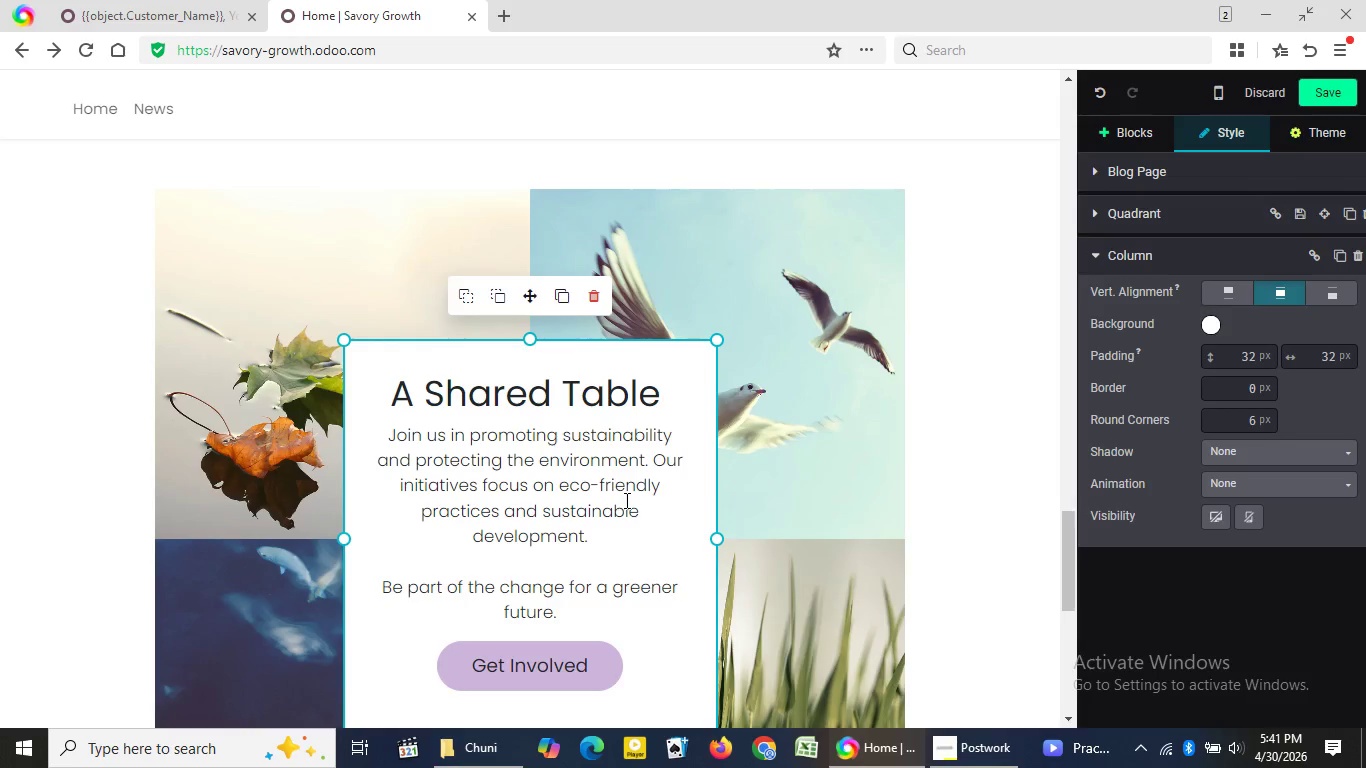 
hold_key(key=ControlLeft, duration=0.33)
 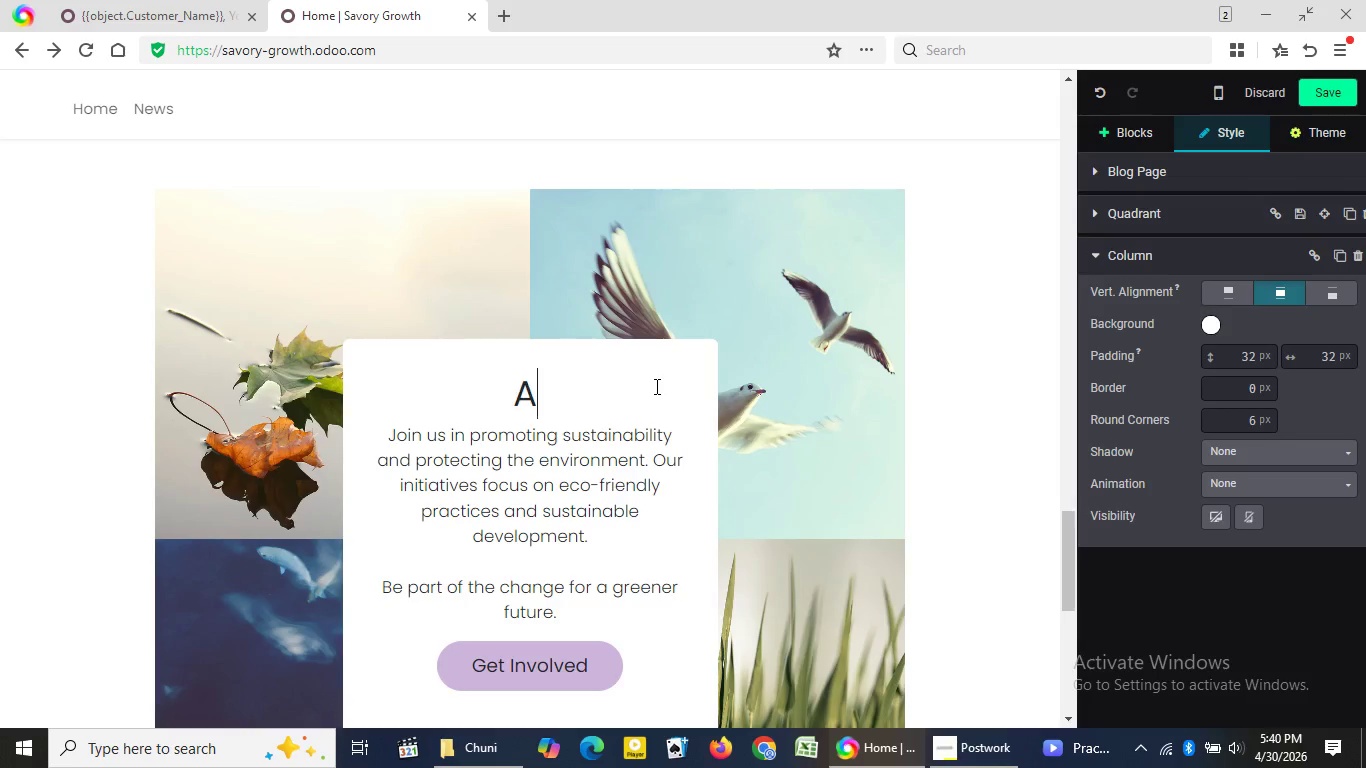 
wait(8.83)
 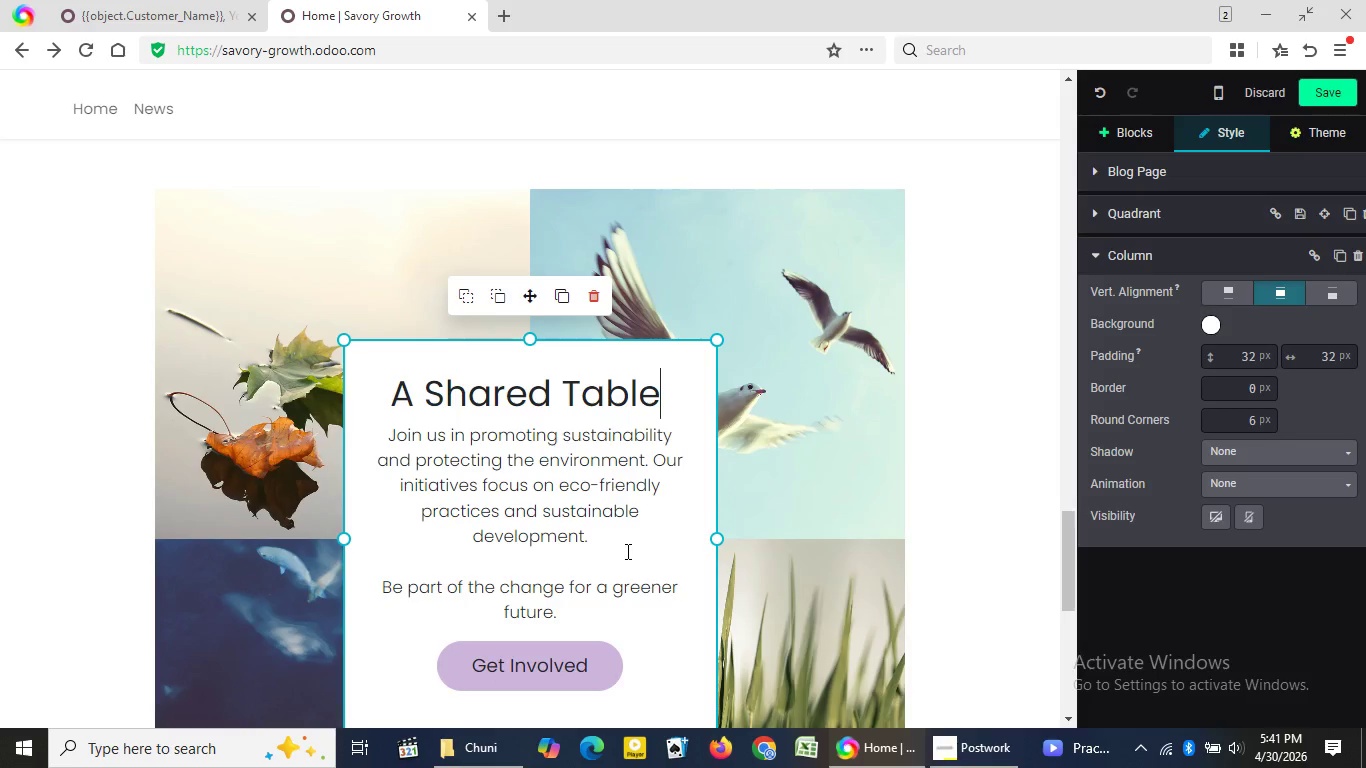 
left_click([586, 672])
 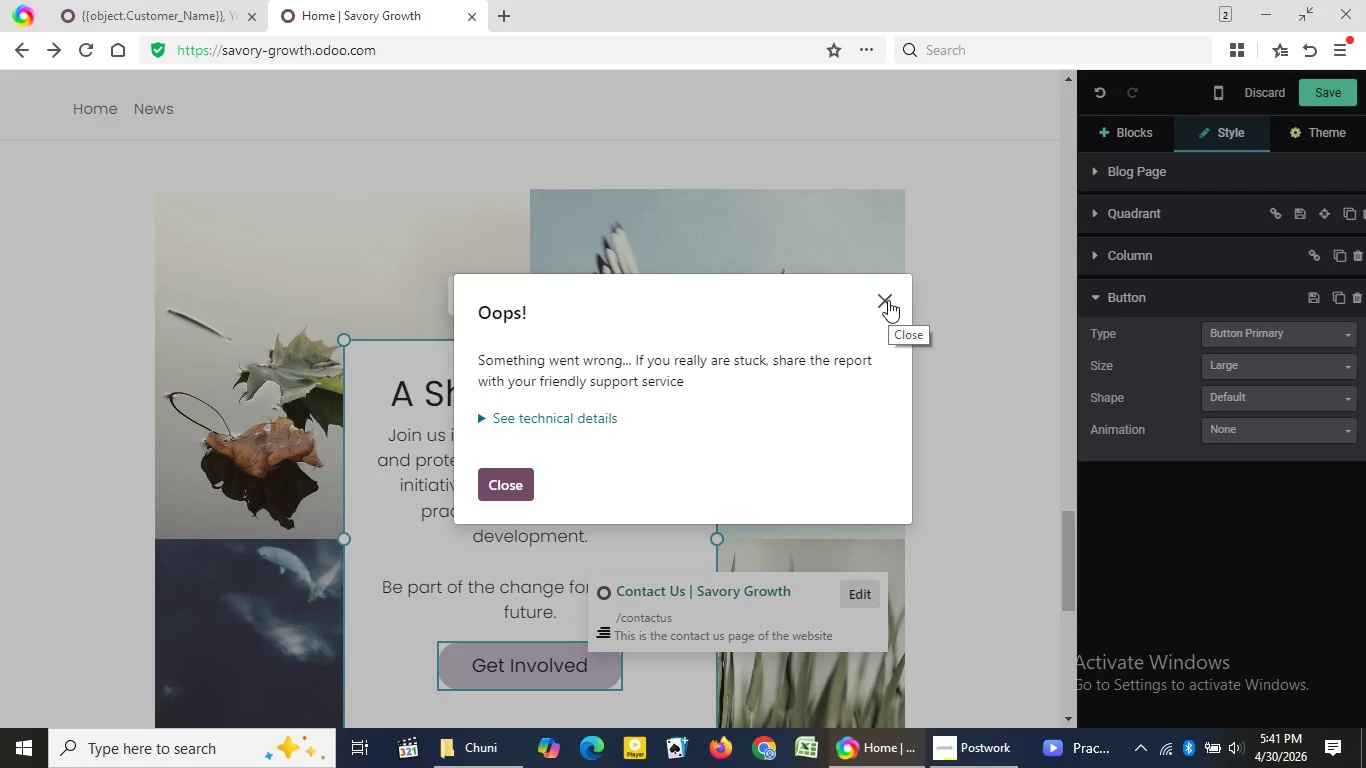 
wait(5.03)
 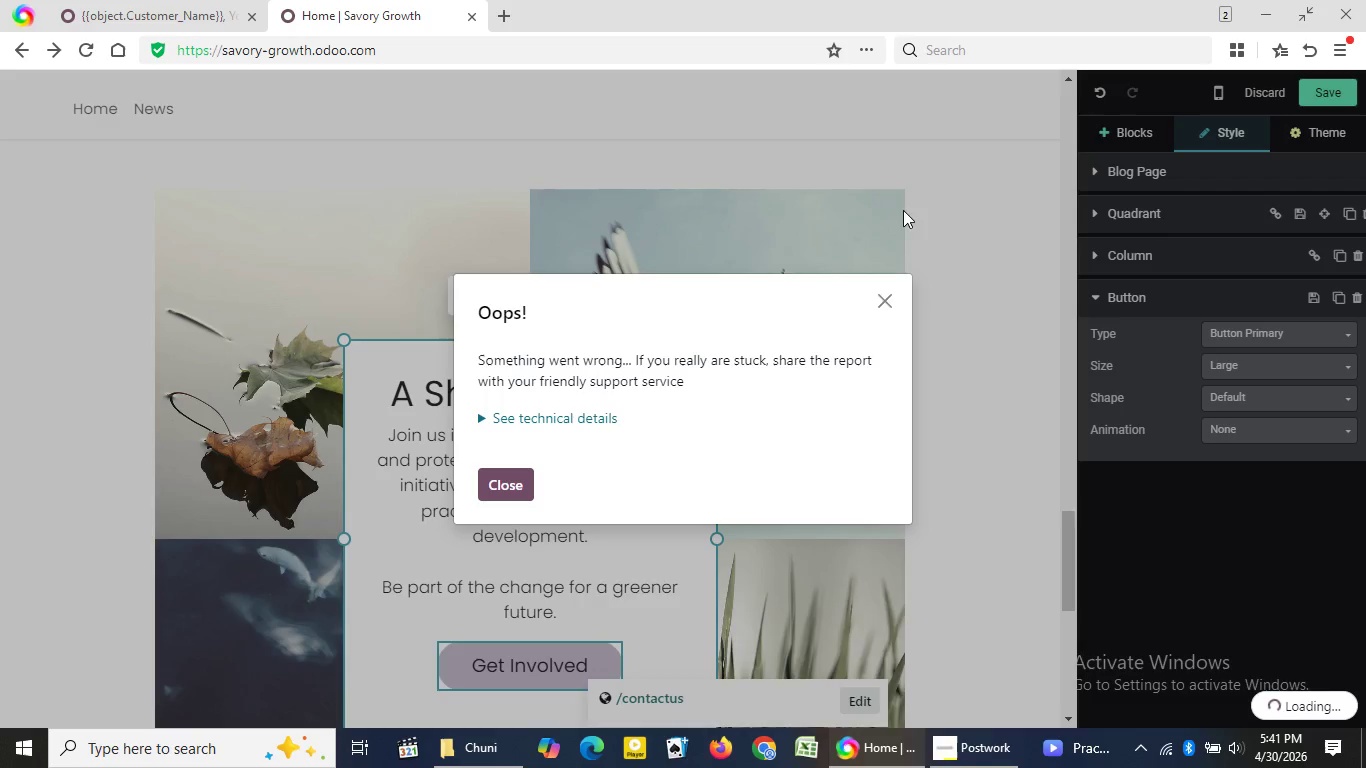 
left_click([888, 300])
 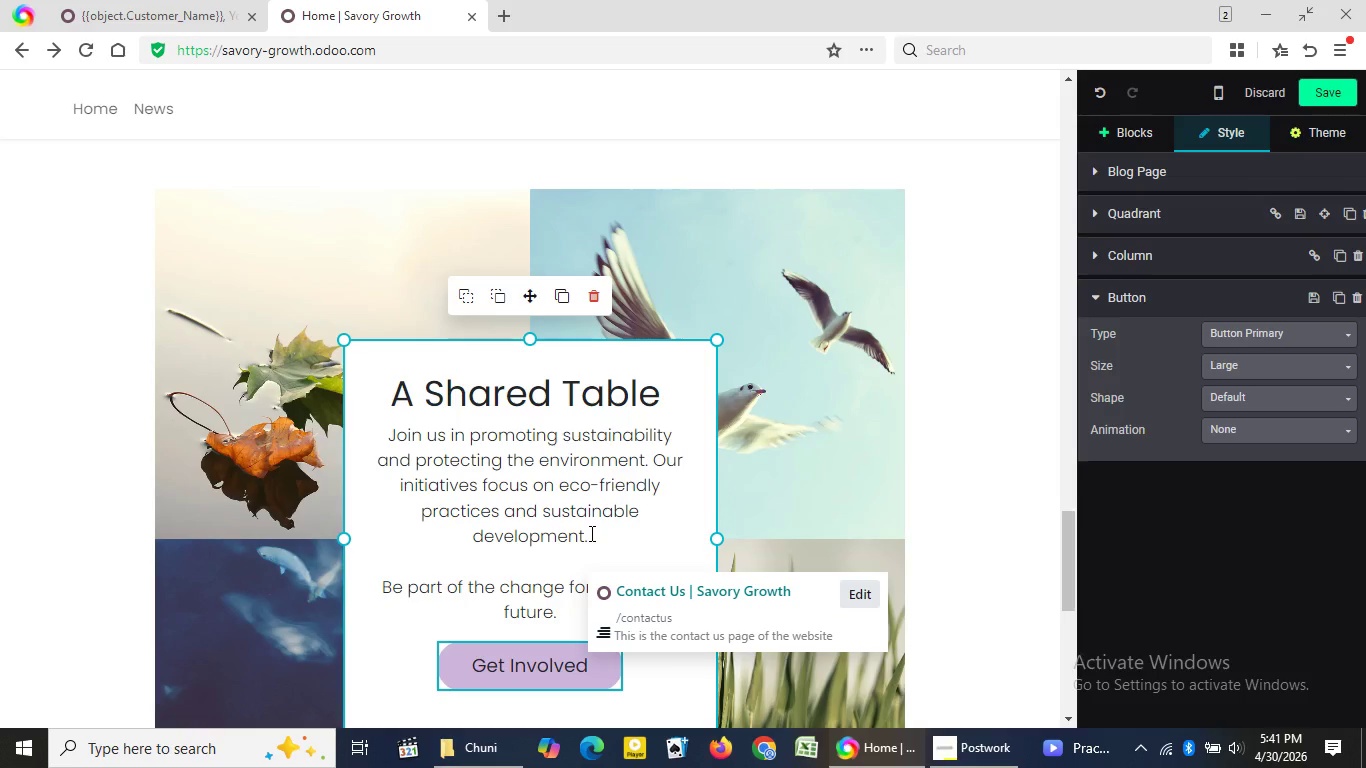 
left_click_drag(start_coordinate=[590, 533], to_coordinate=[392, 442])
 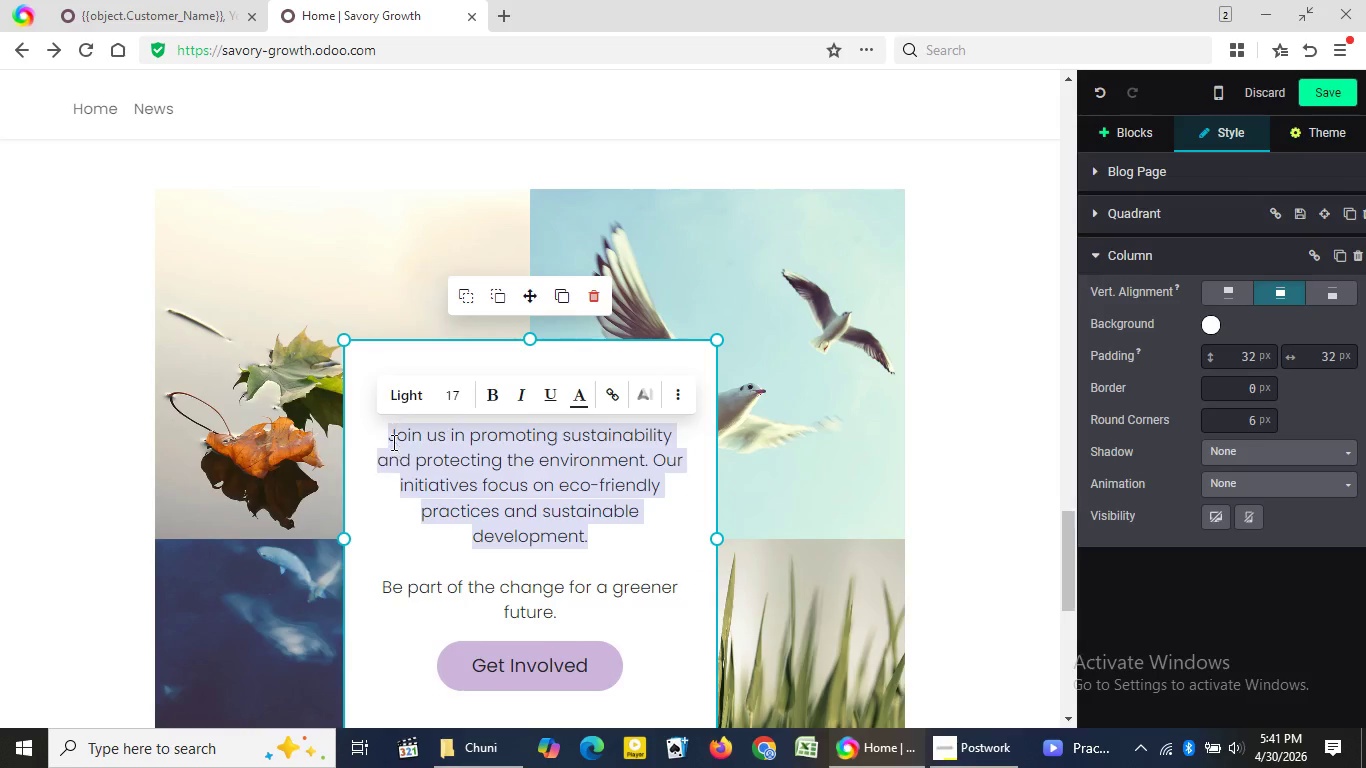 
key(Backspace)
 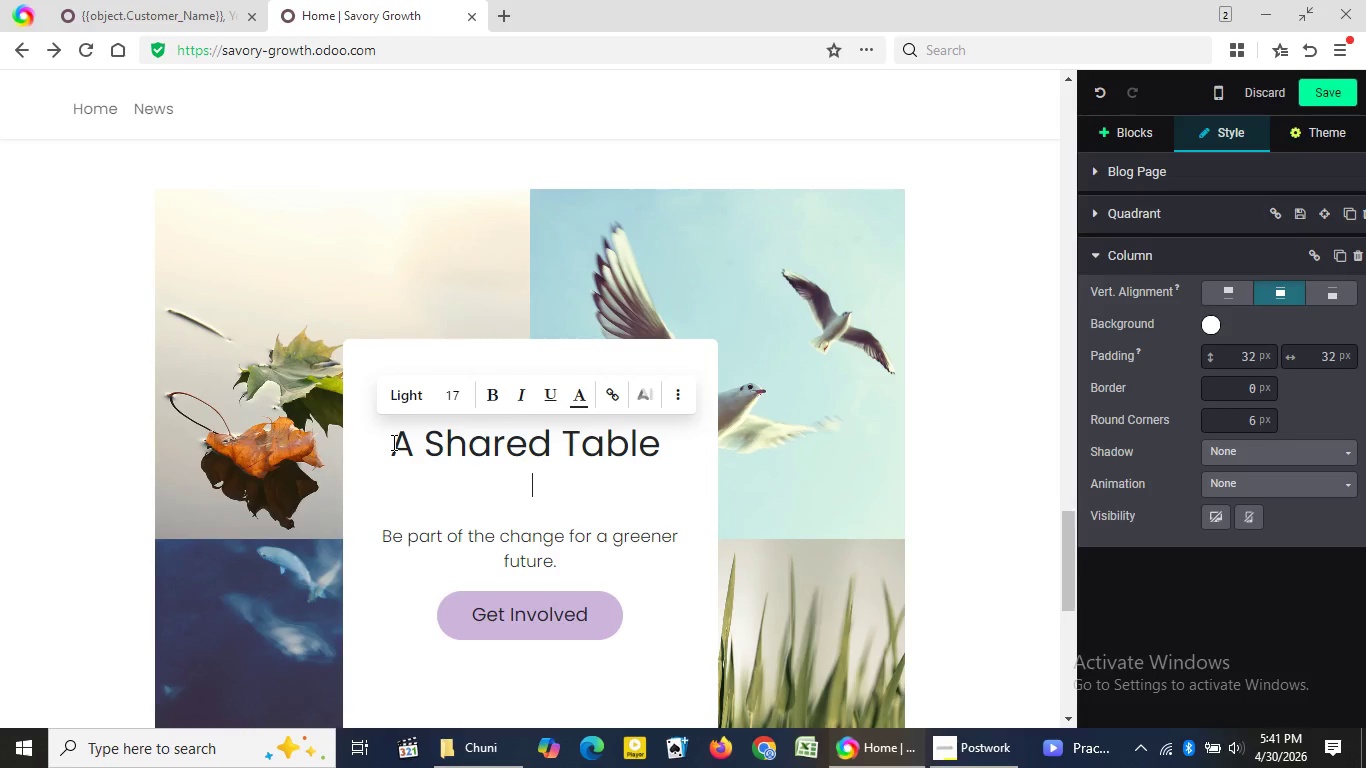 
type(We believe dining is more than just eating it is a connection)
 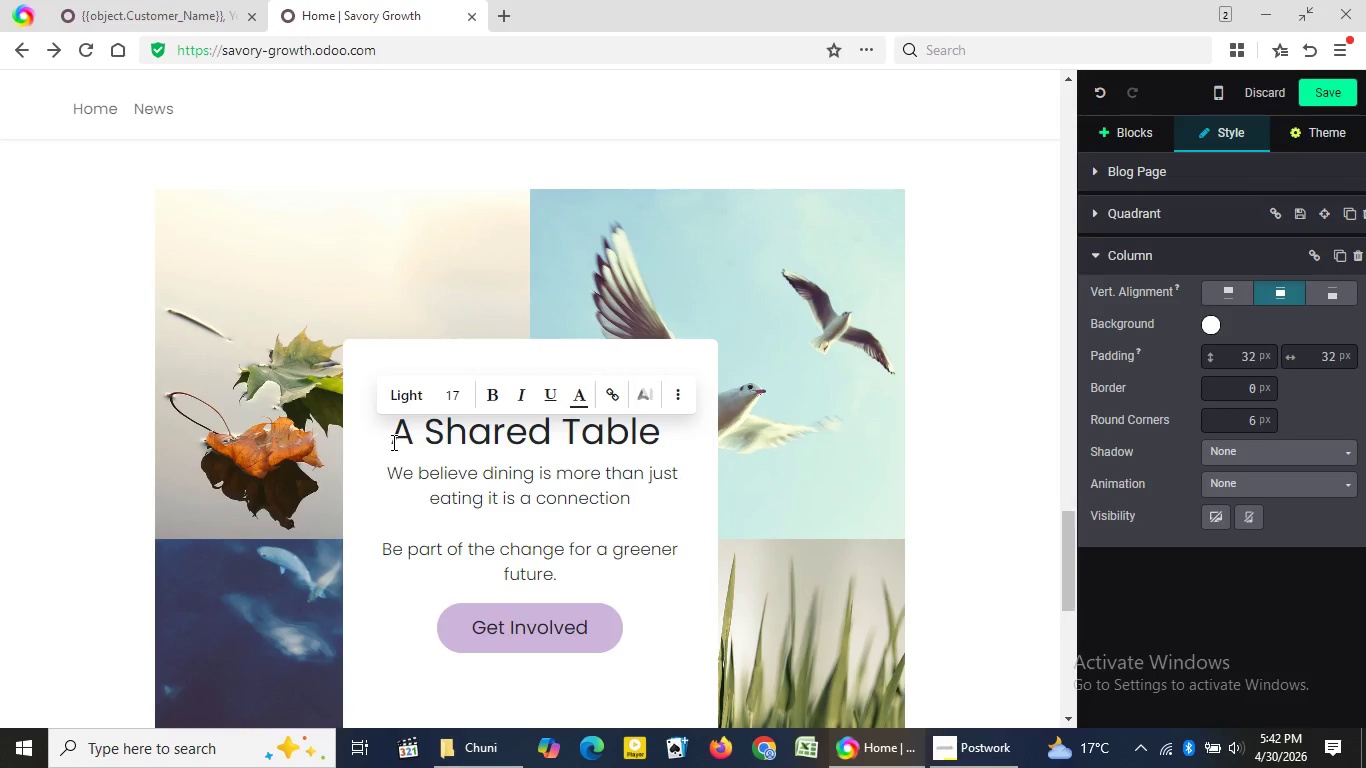 
wait(8.2)
 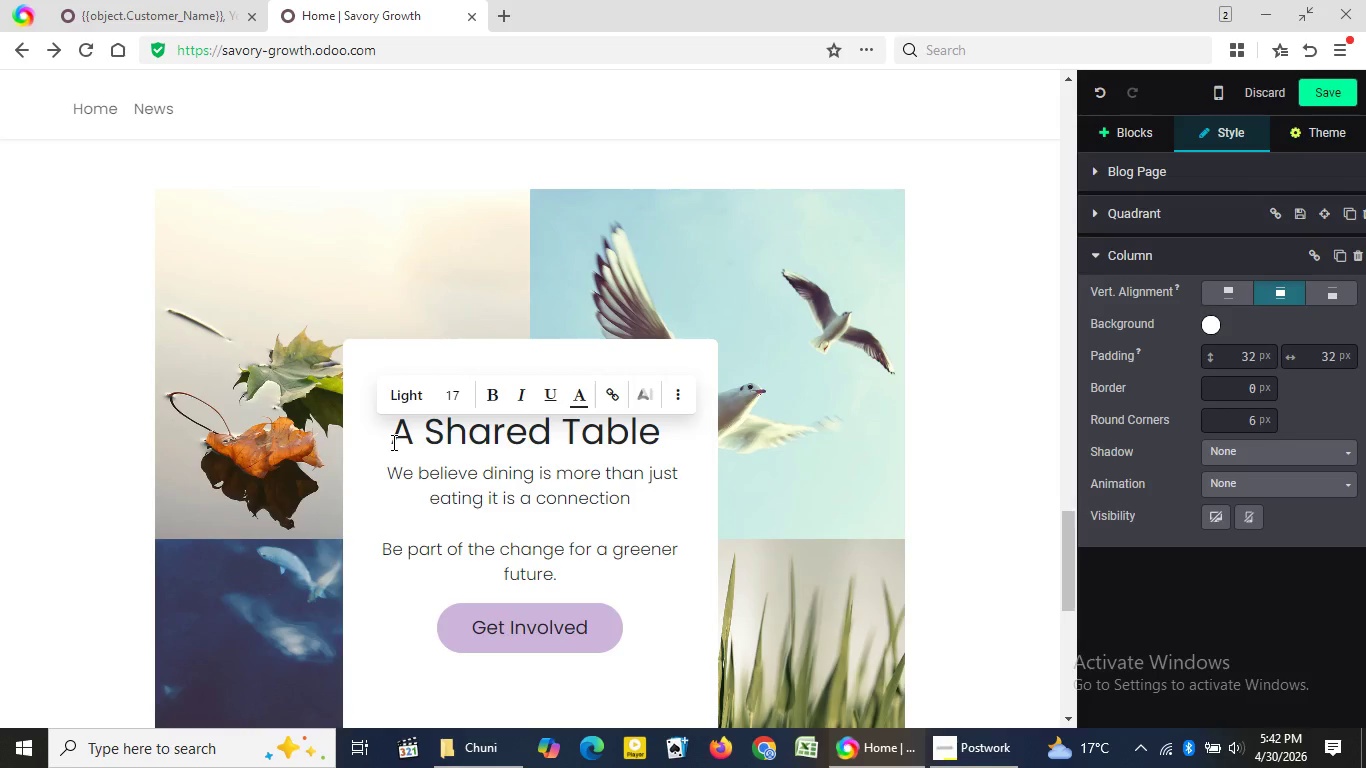 
type(. Betwee)
 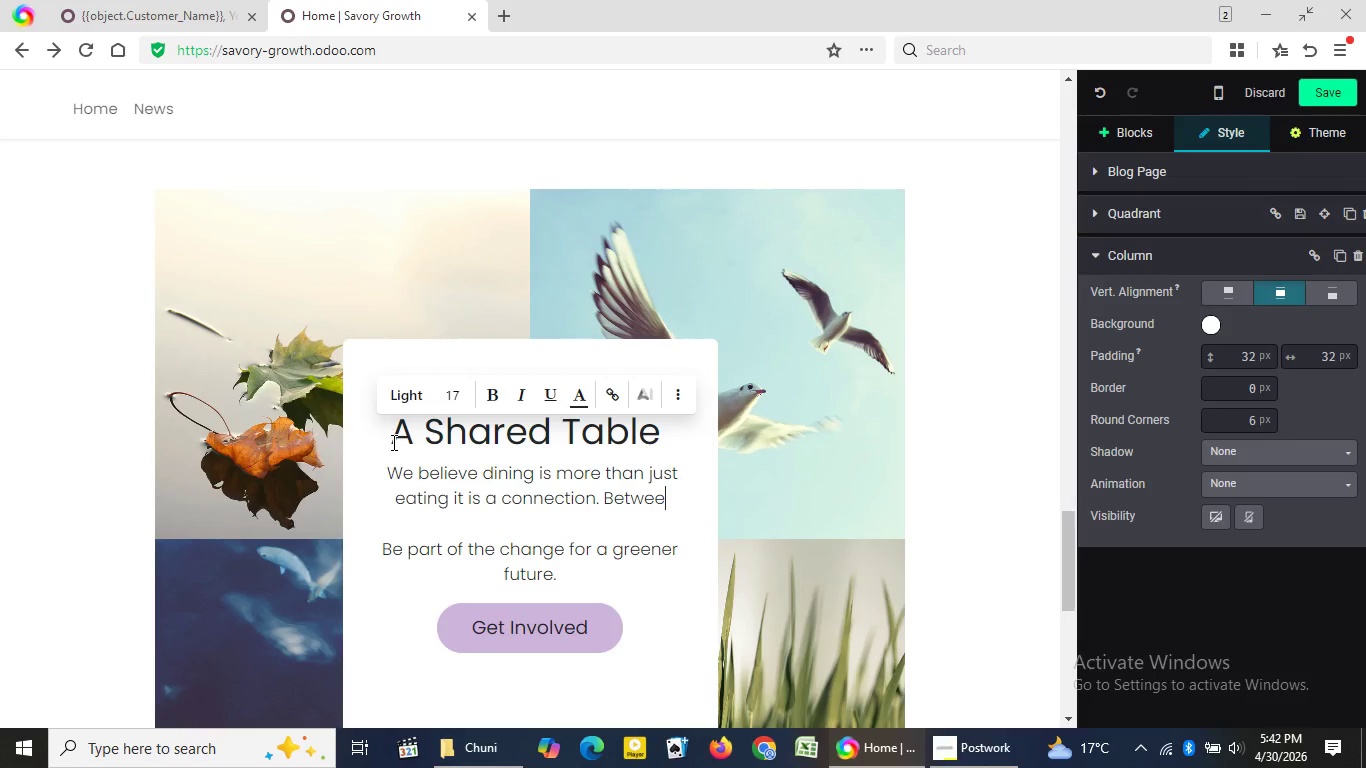 
type(n farmer and chef. Between kitchen and gust. Bey)
key(Backspace)
type(tween )
 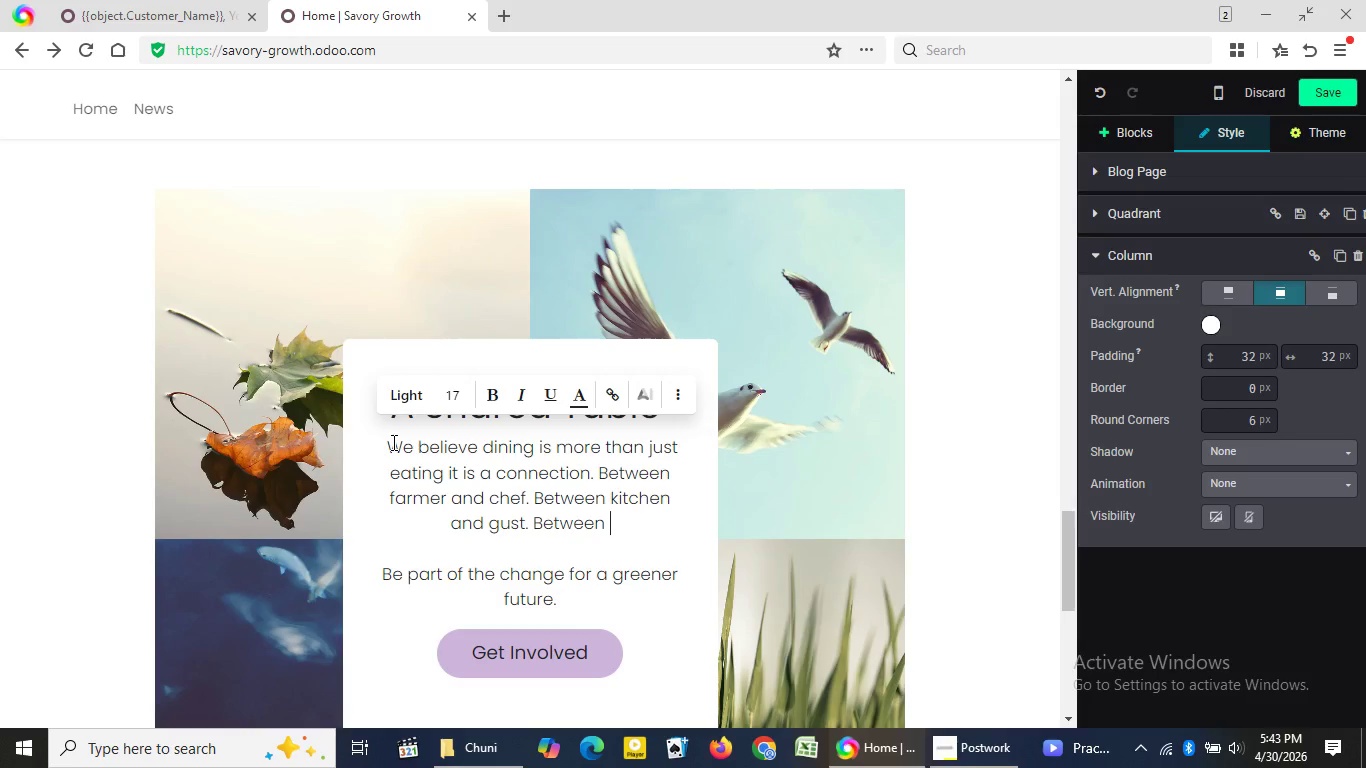 
type(the land and the table.)
 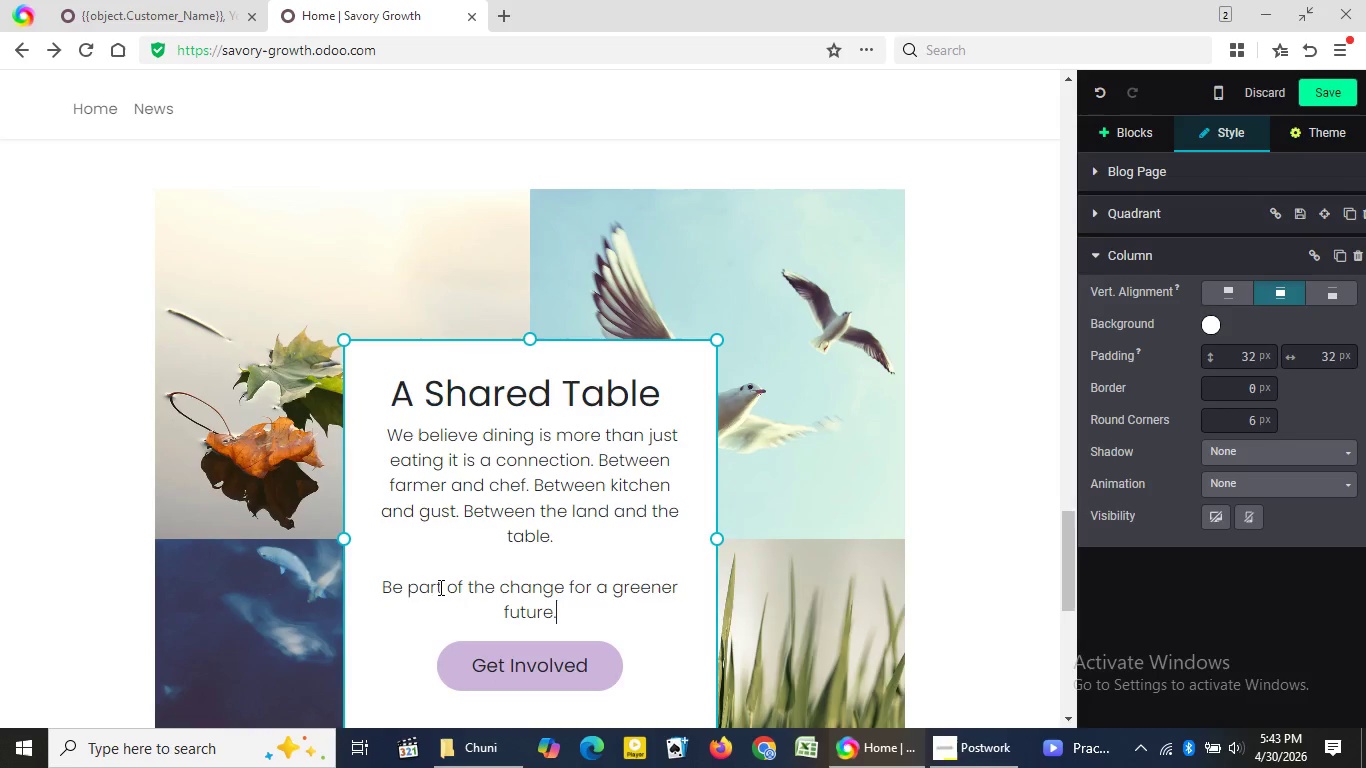 
left_click_drag(start_coordinate=[569, 607], to_coordinate=[385, 585])
 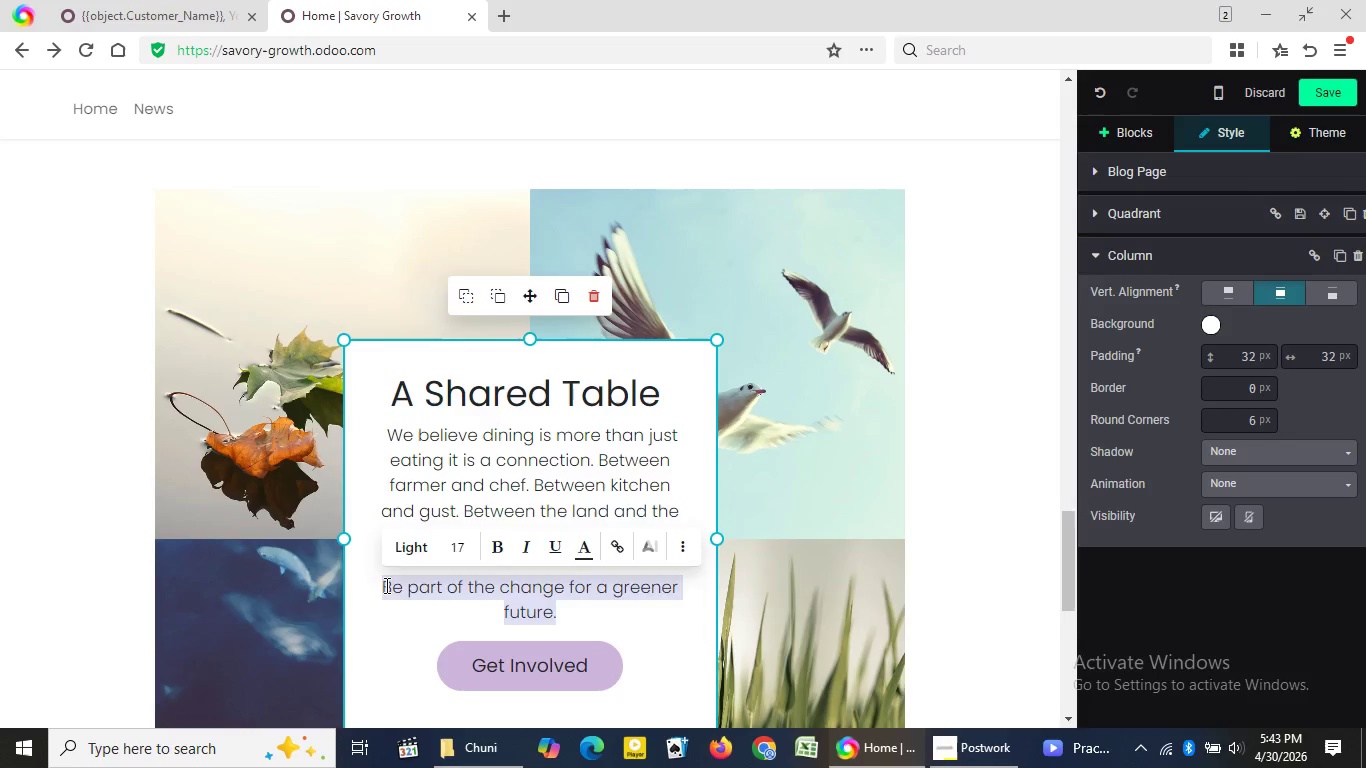 
key(Backspace)
 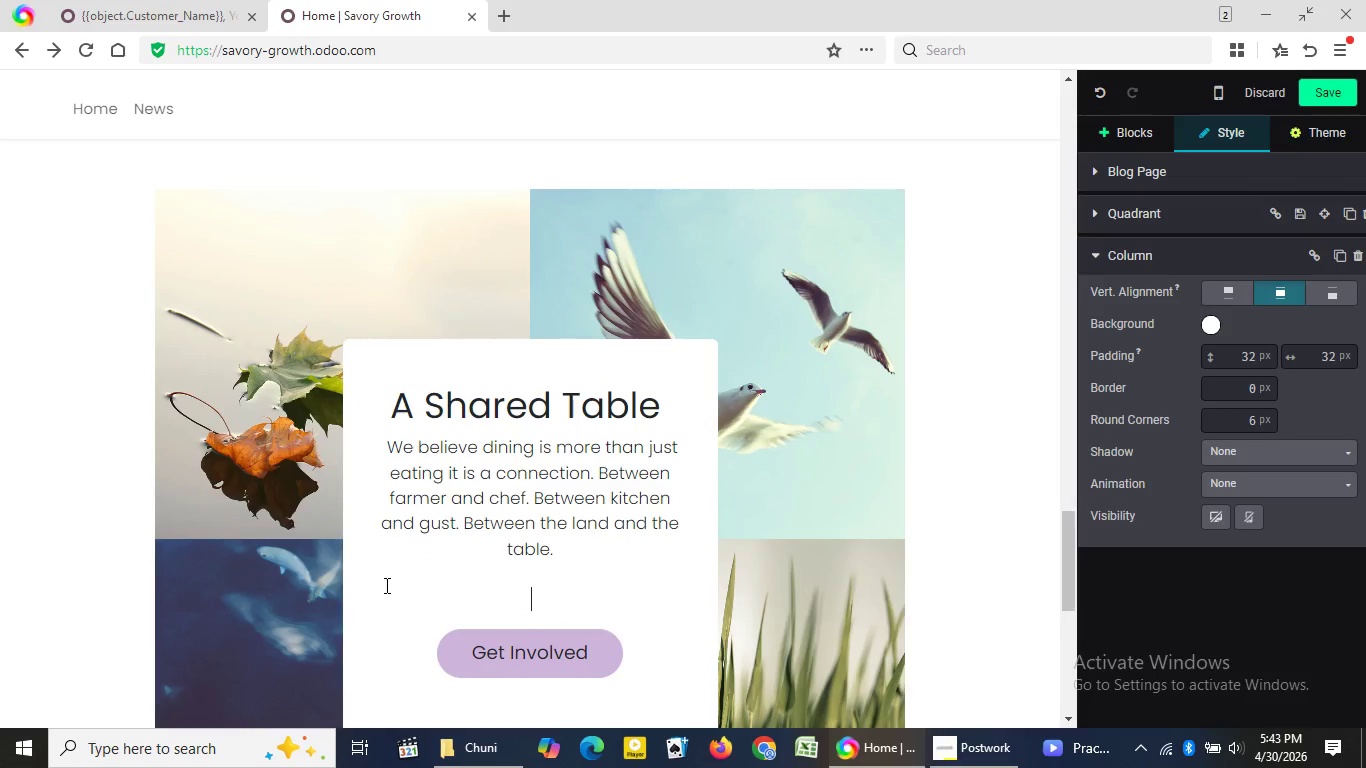 
type(This spring )
key(Backspace)
type(, we invite you to experience that connection first)
 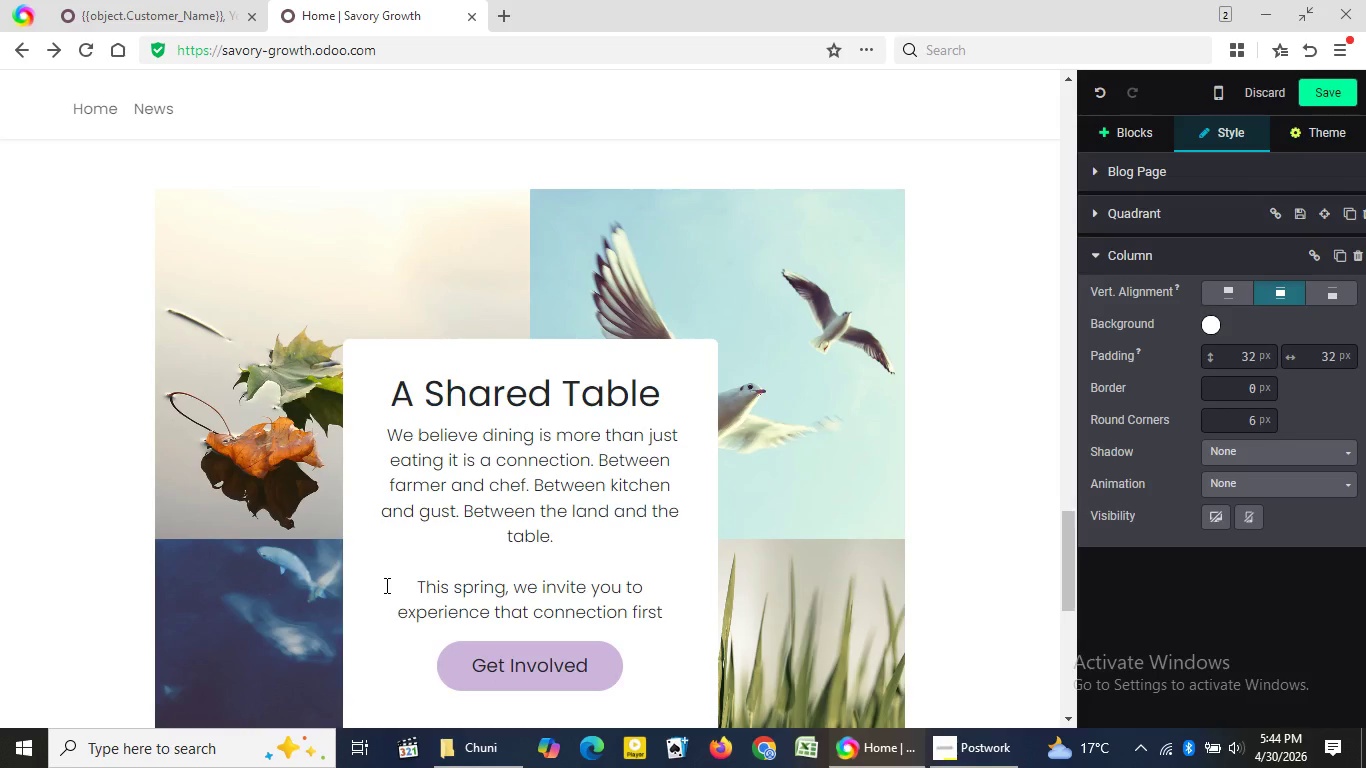 
type(hand)
 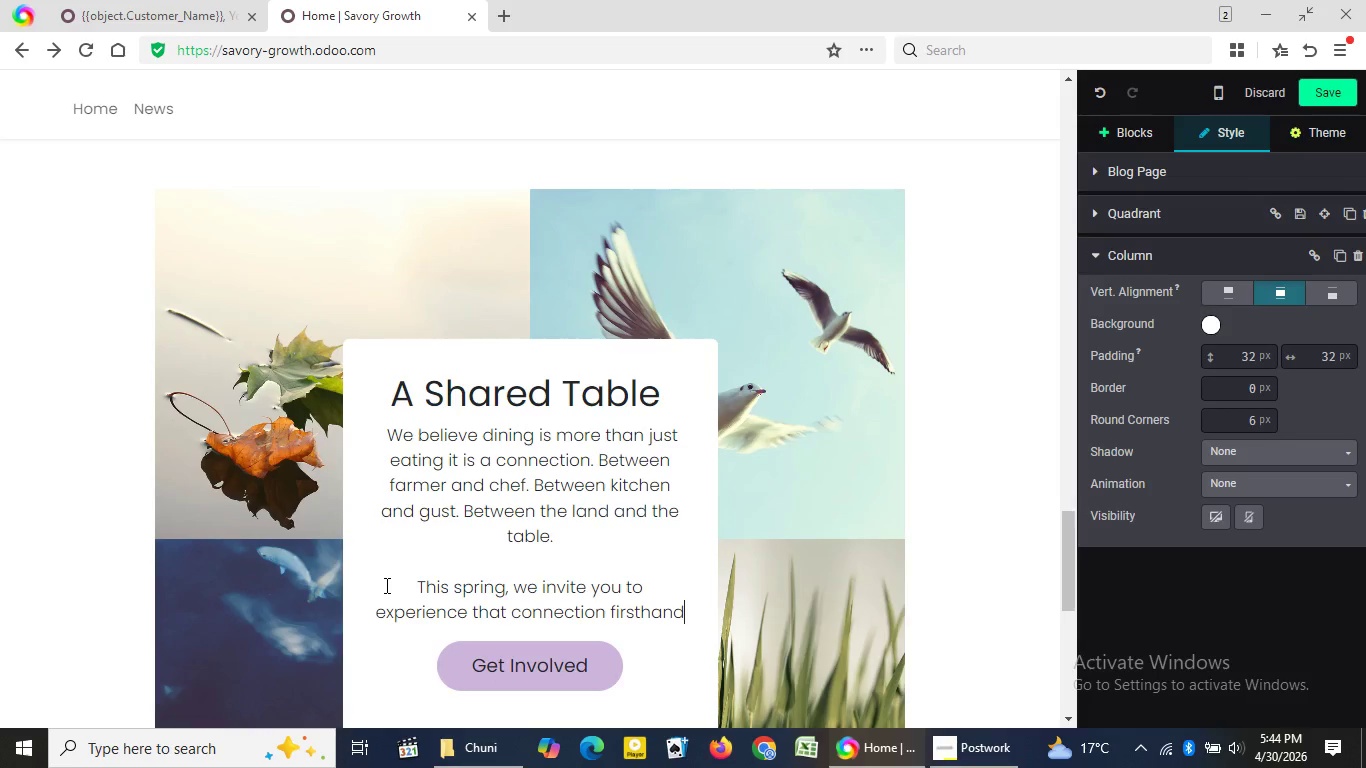 
wait(5.02)
 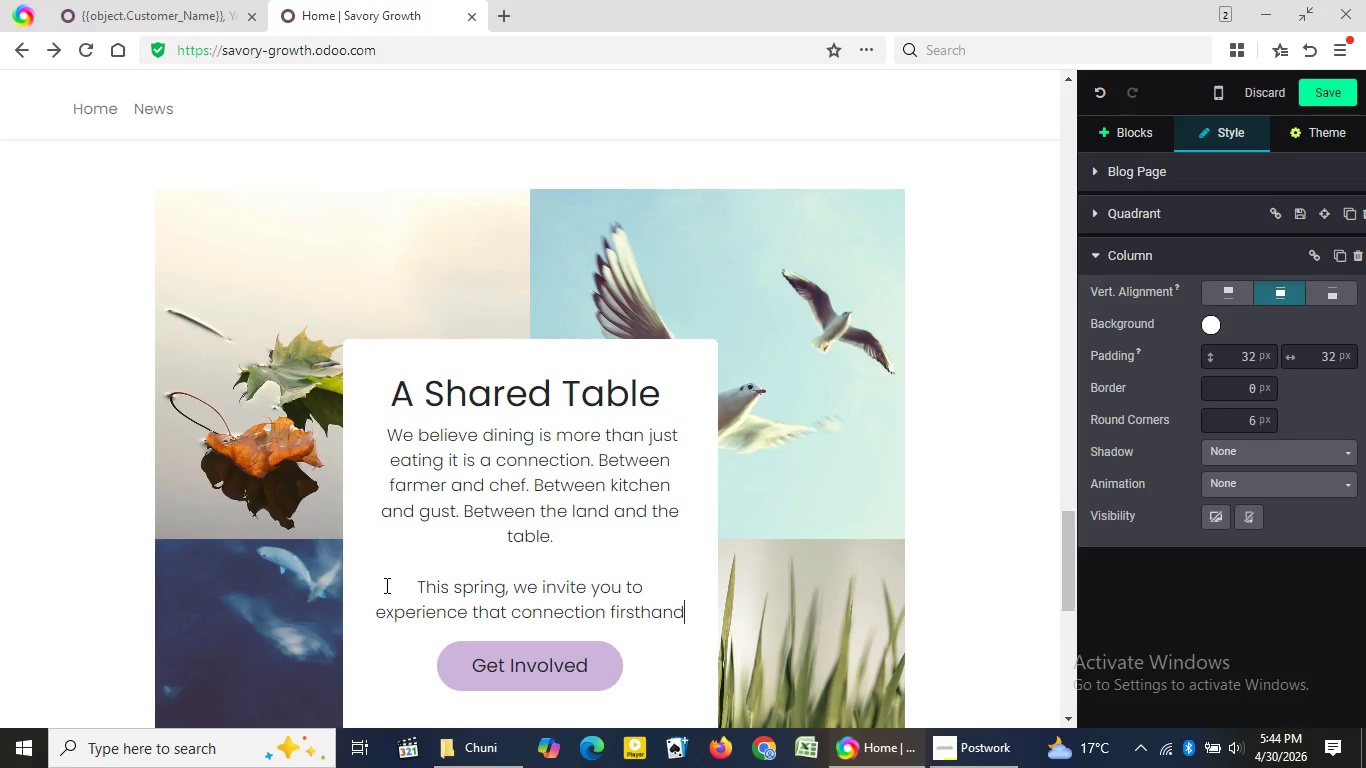 
type( to slow down )
key(Backspace)
type(, savor each bite, and appre)
 